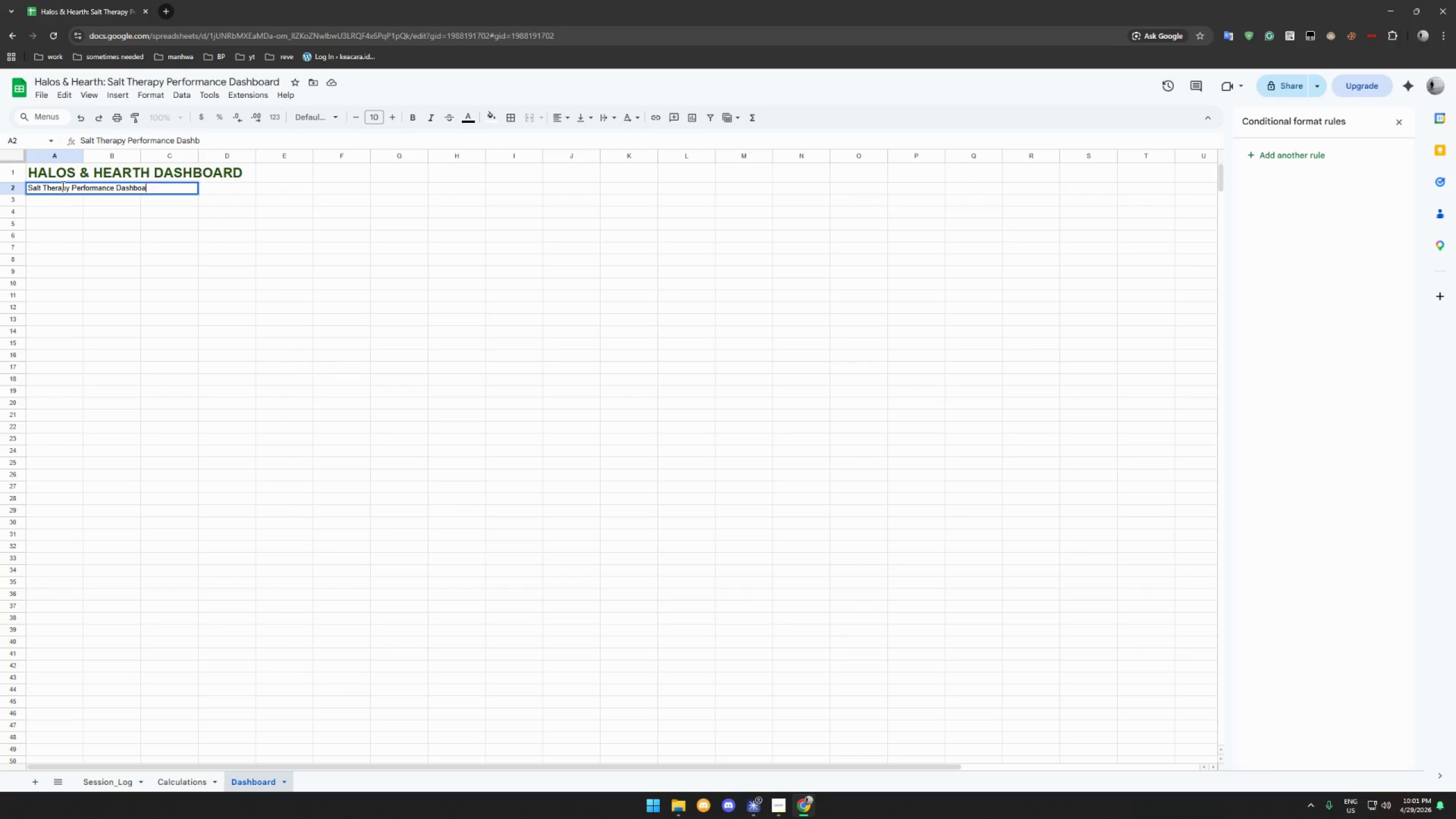 
key(Enter)
 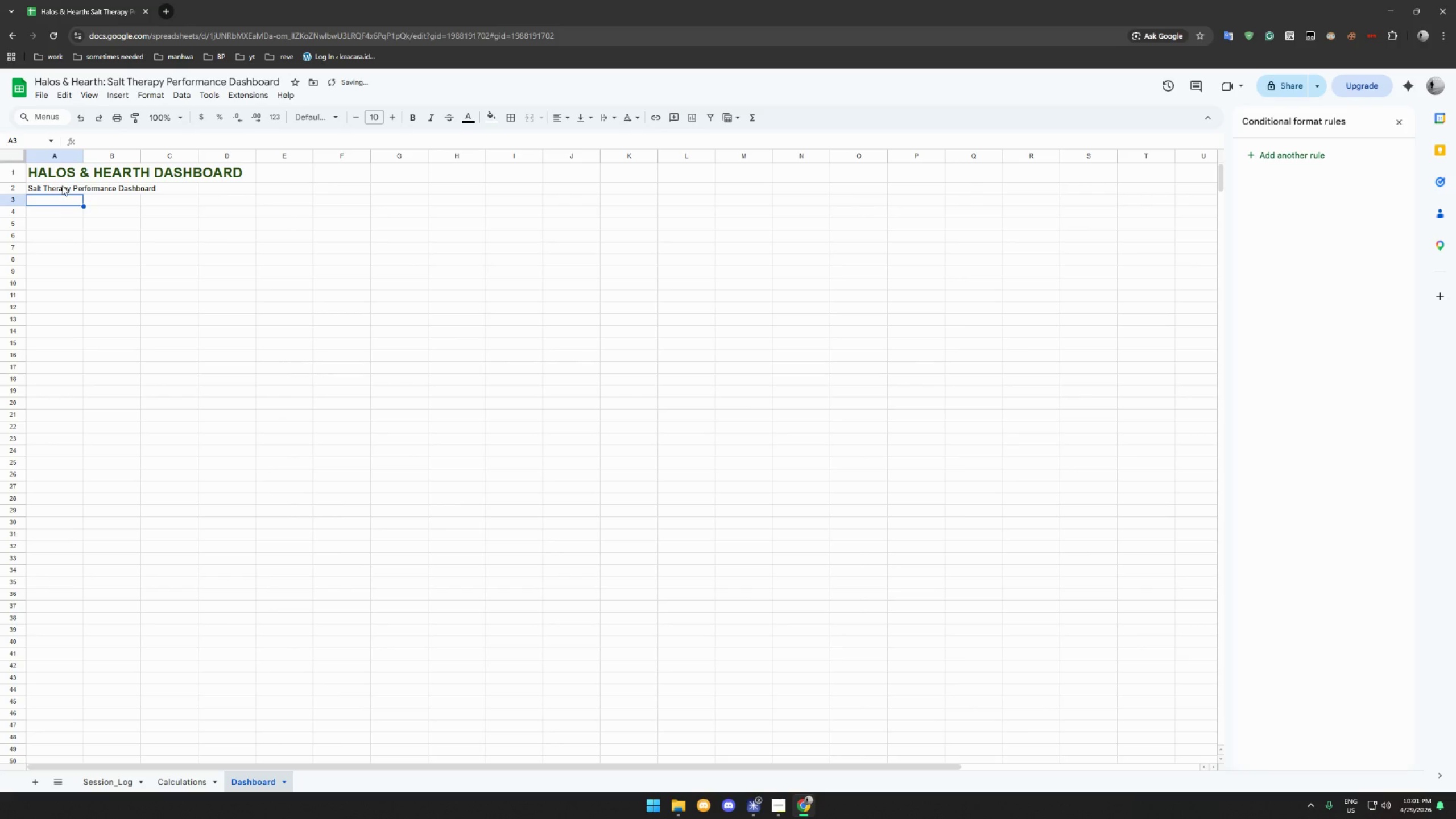 
left_click([62, 185])
 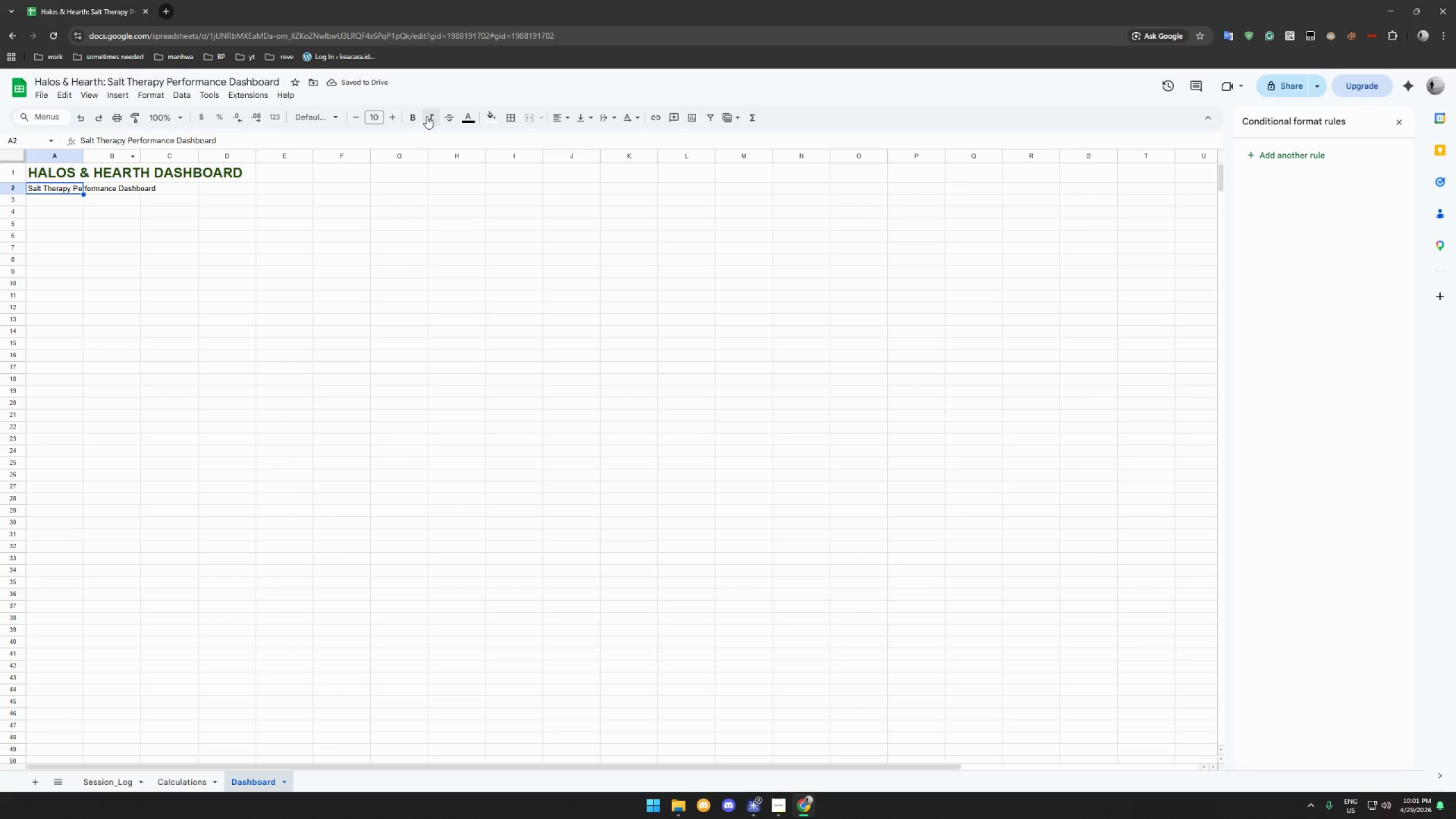 
double_click([471, 121])
 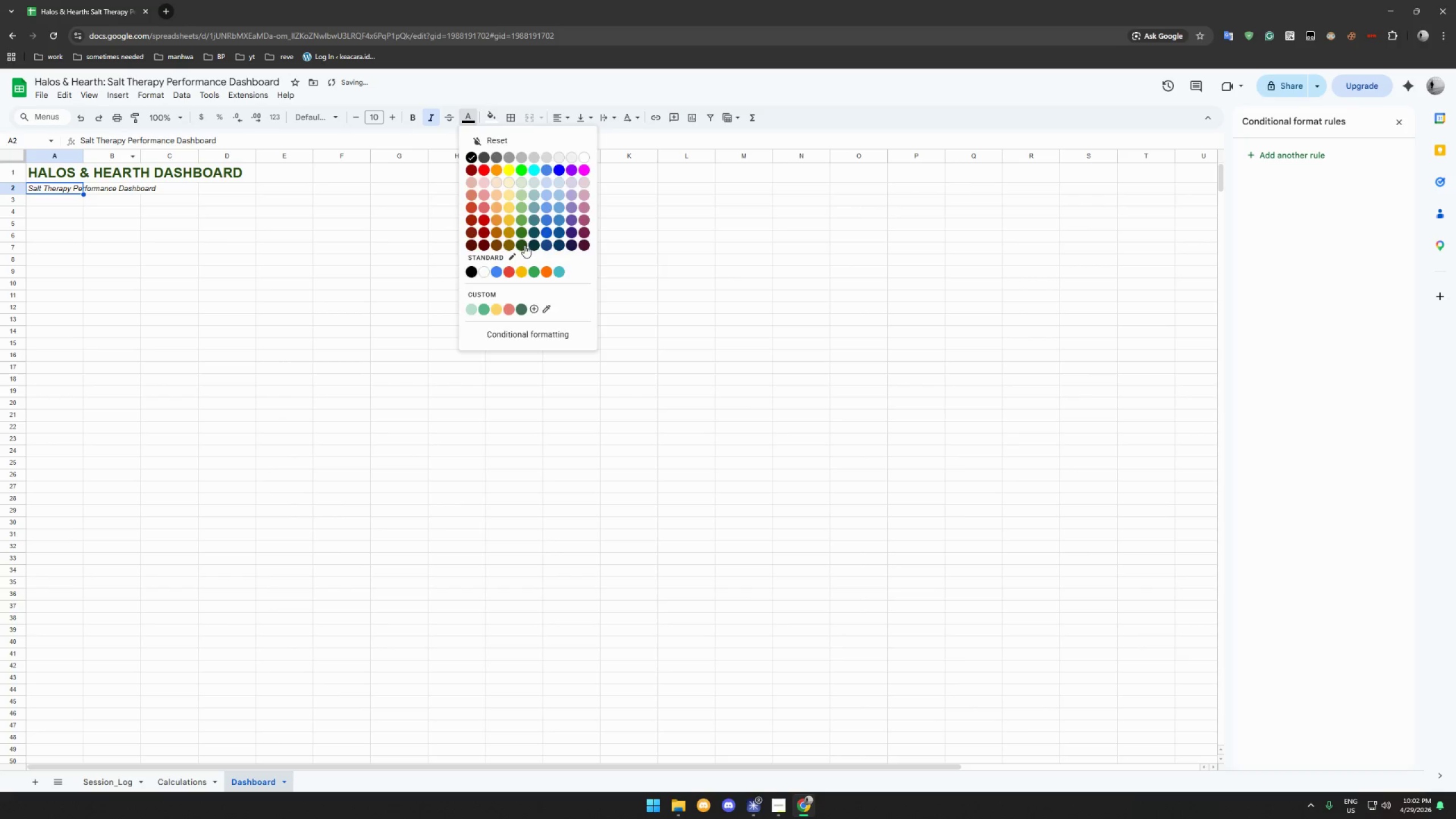 
double_click([192, 217])
 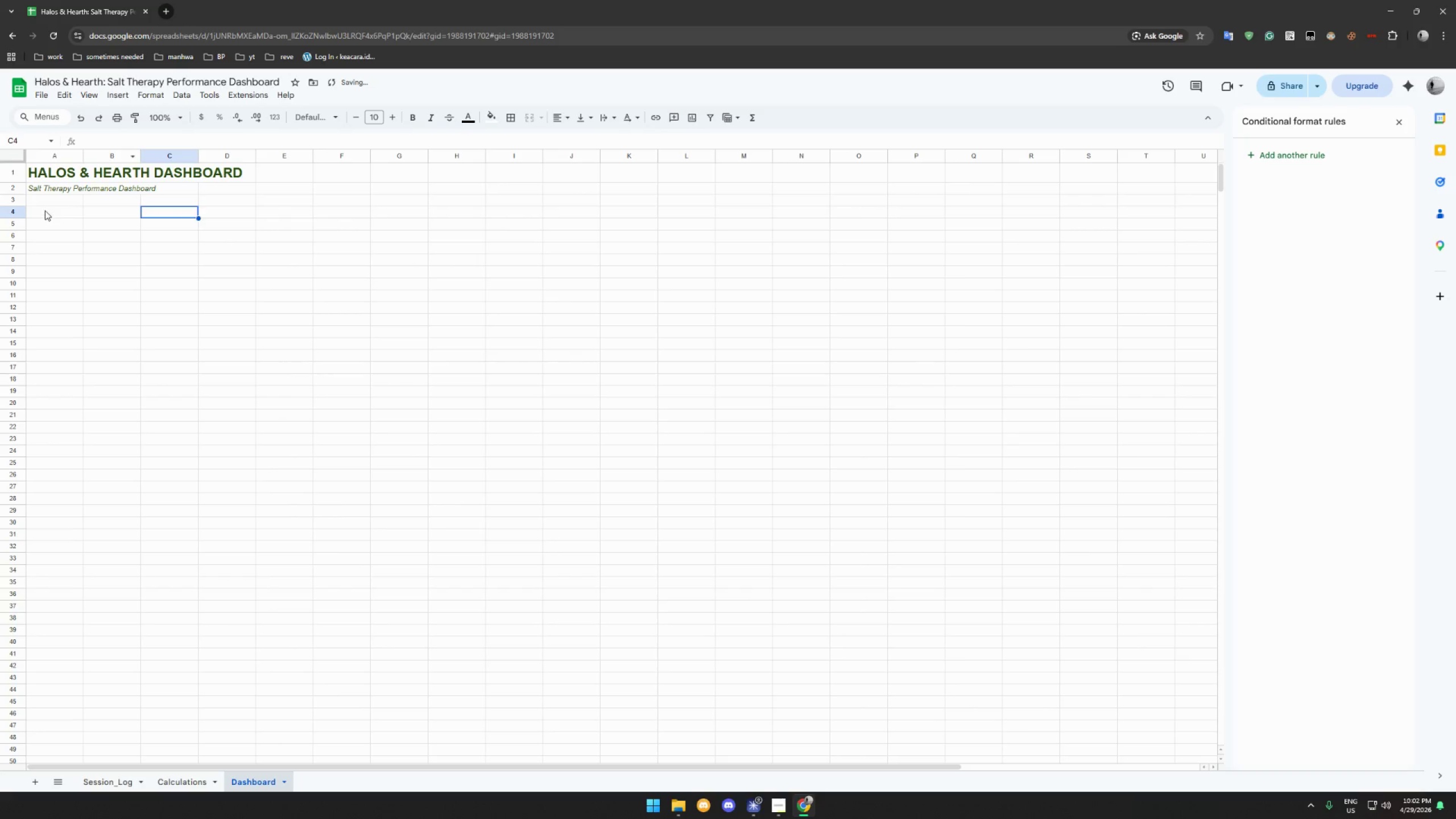 
left_click([45, 210])
 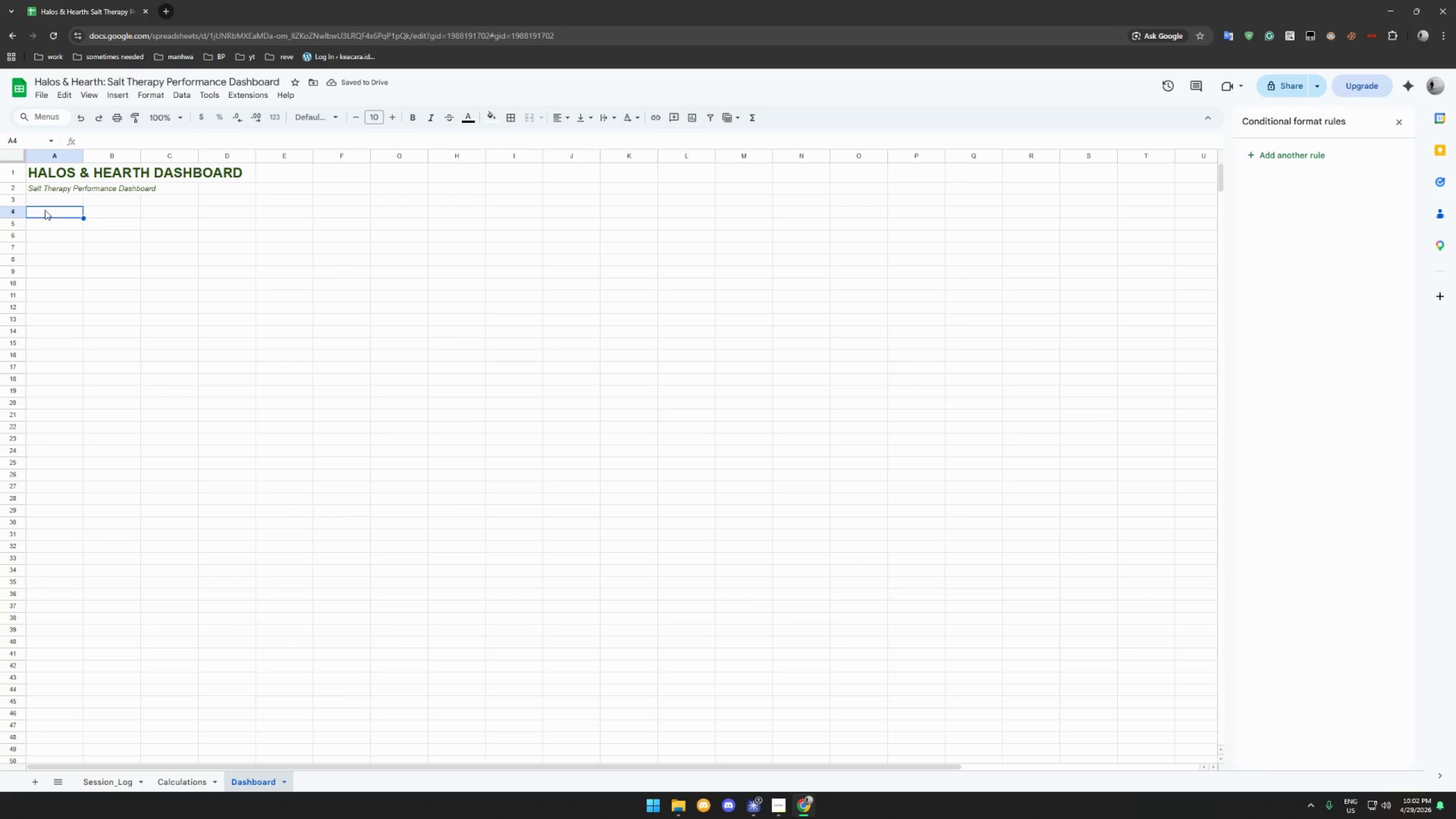 
key(Control+V)
 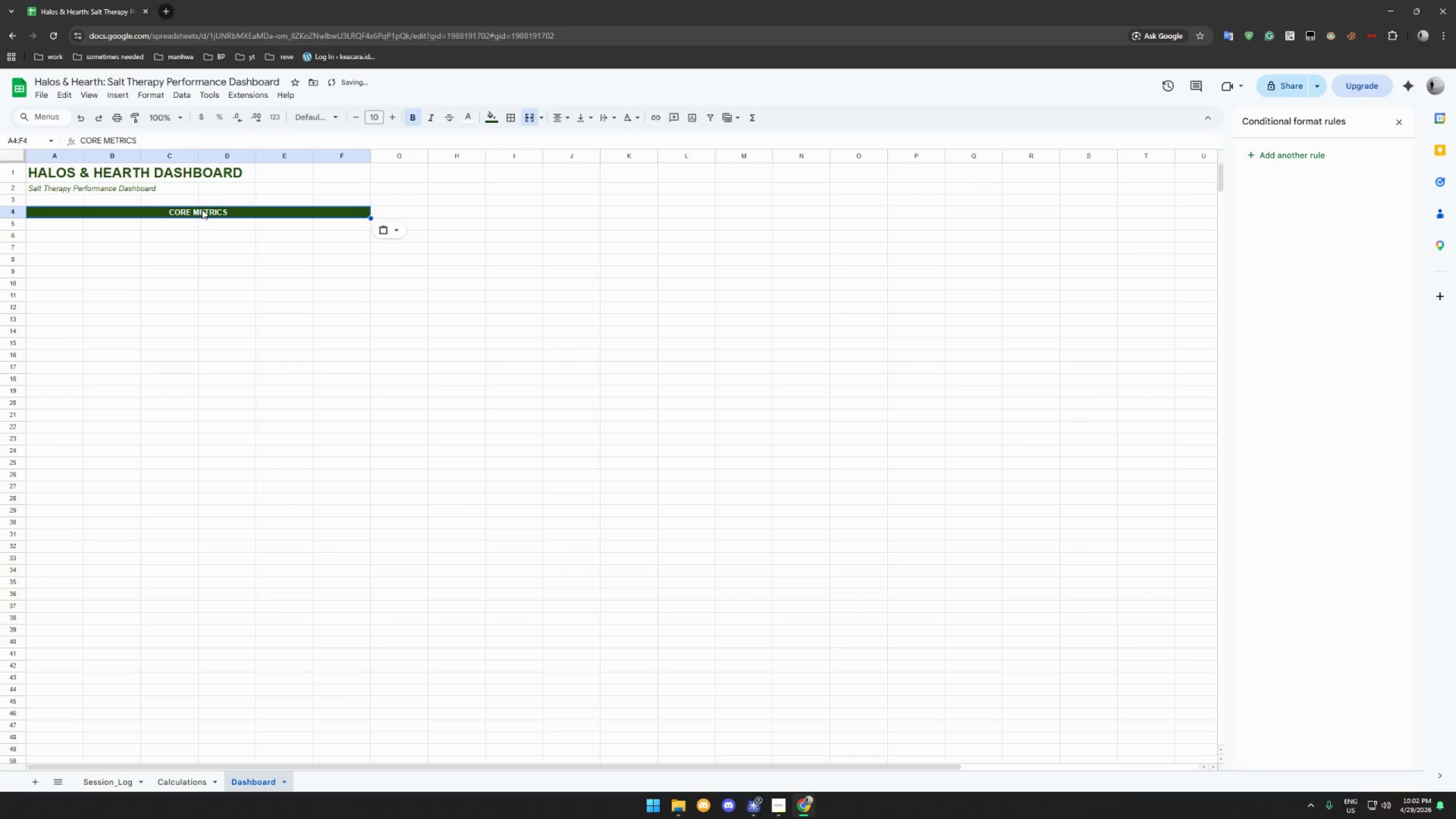 
left_click([202, 209])
 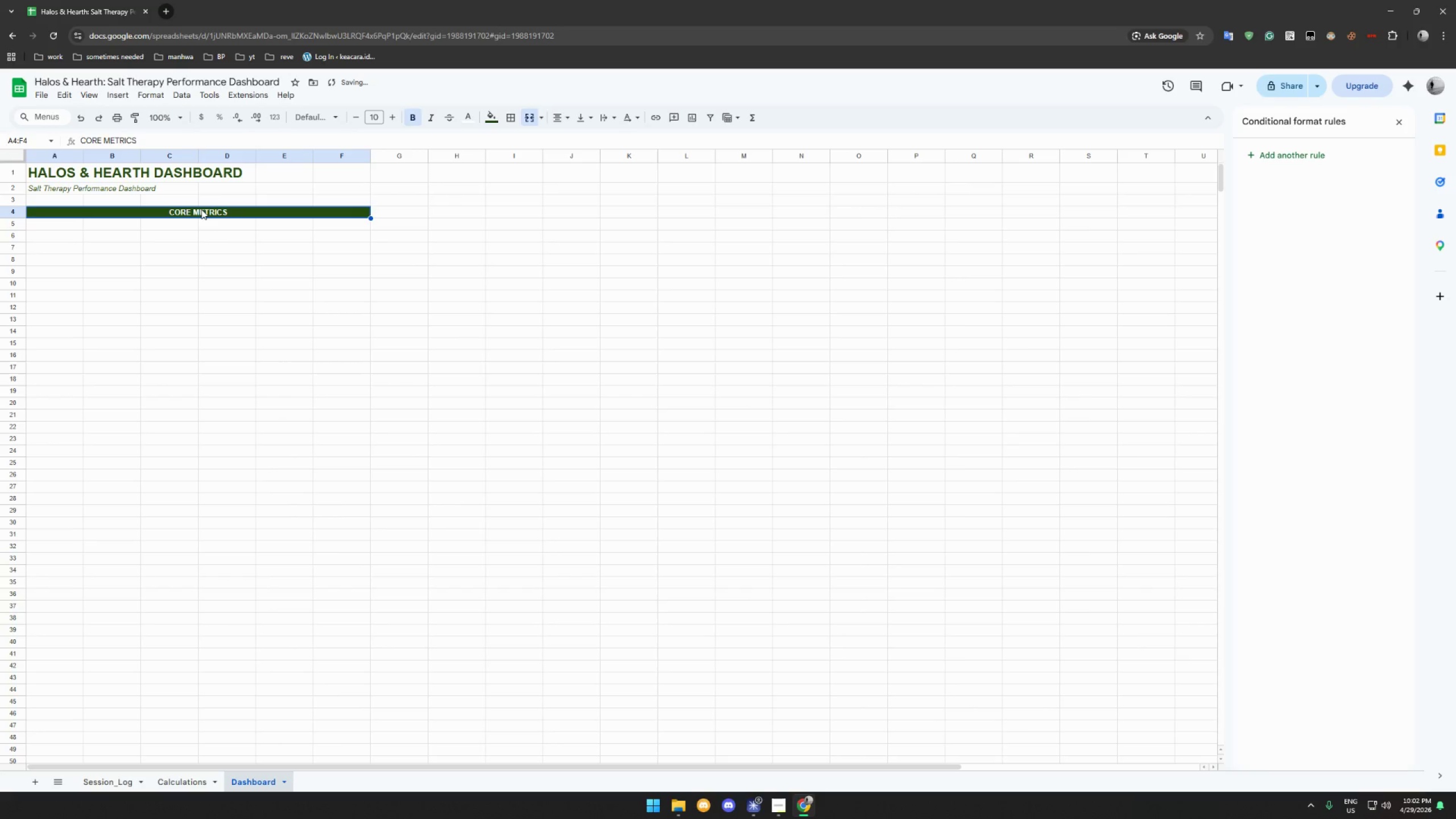 
type(KEY PERFORMANCE INDICATORS)
 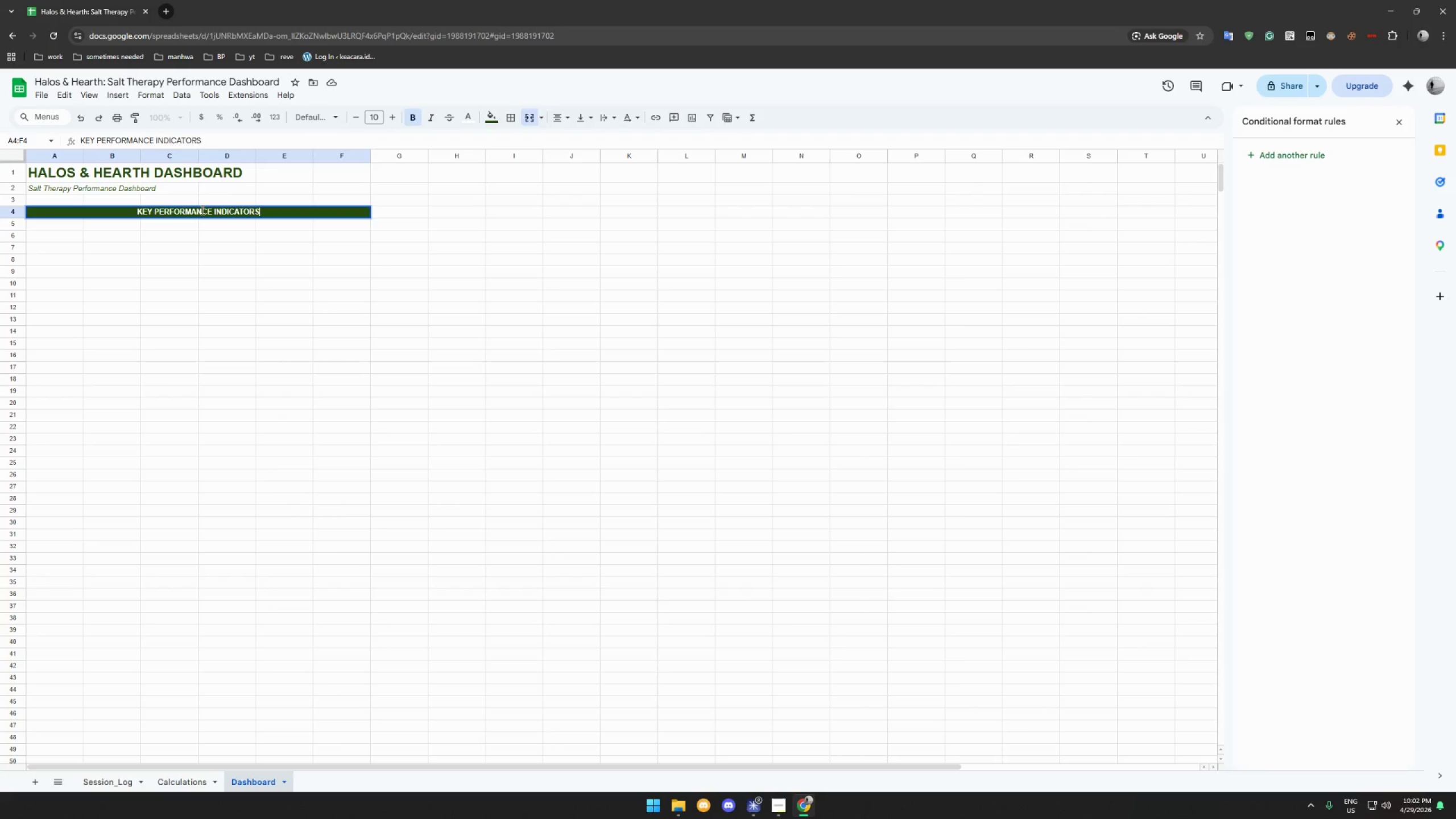 
key(Enter)
 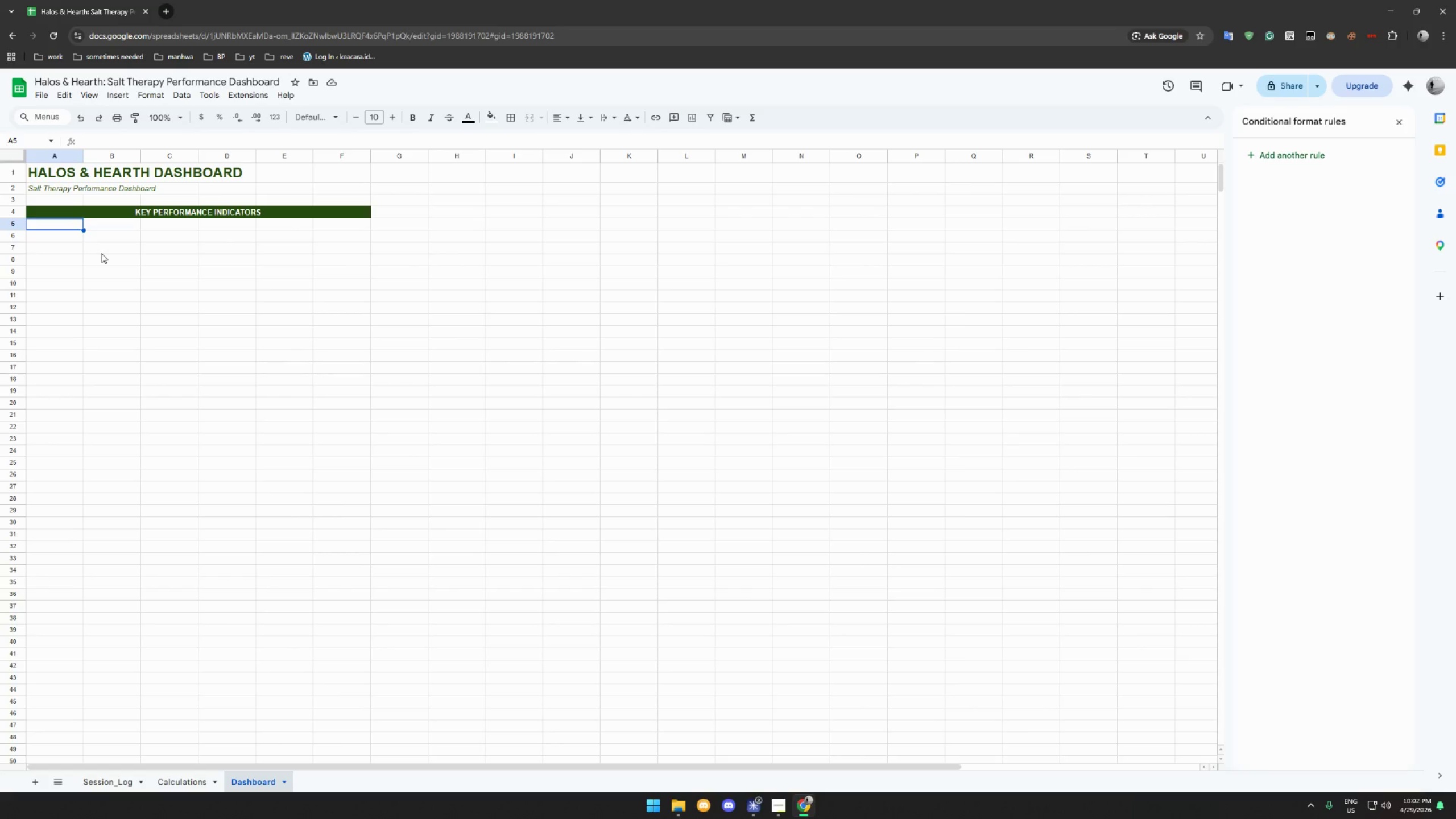 
wait(6.98)
 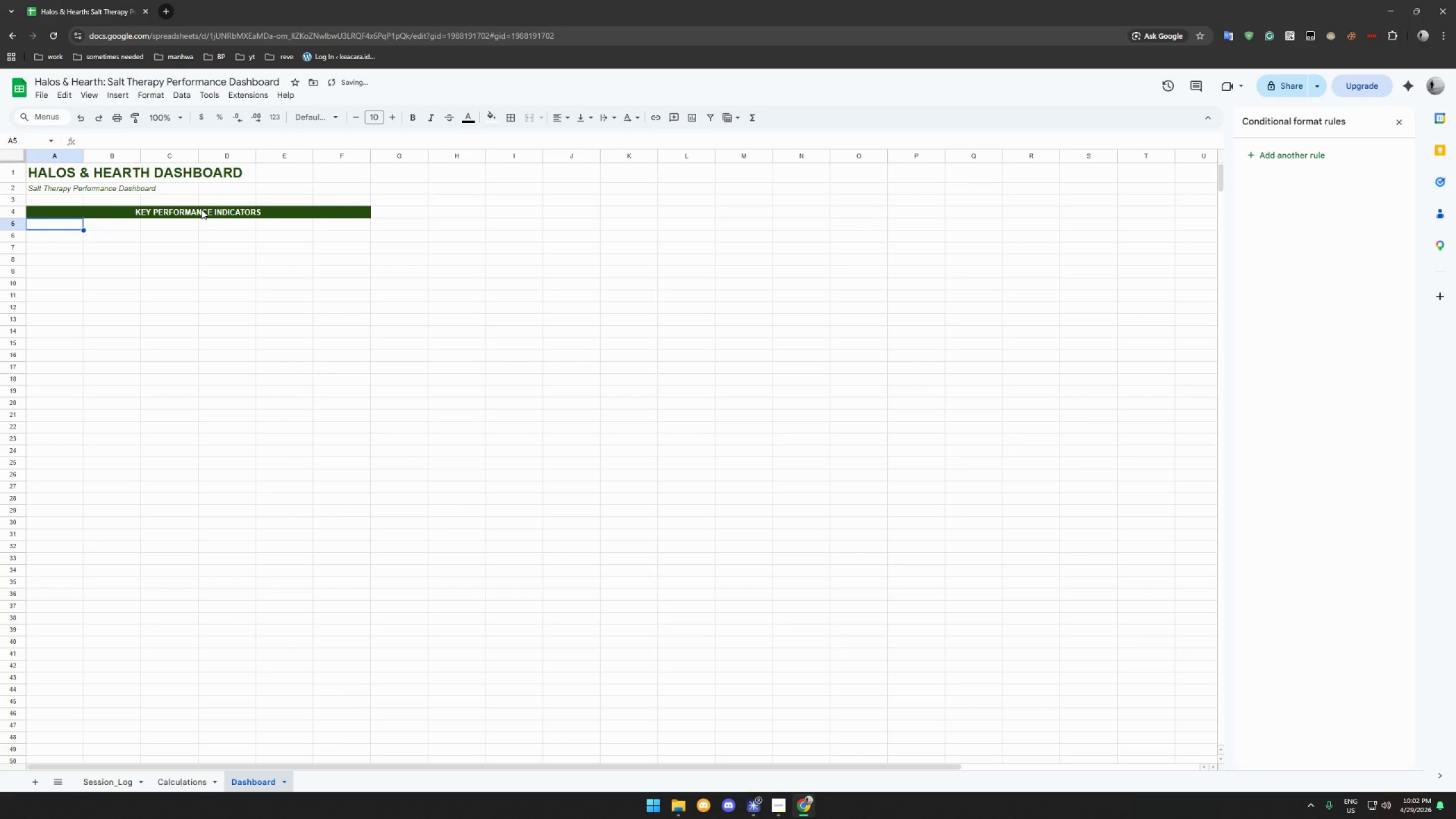 
key(Backspace)
type(t)
key(Backspace)
type(TAo)
key(Backspace)
key(Backspace)
type(otal Revenue)
 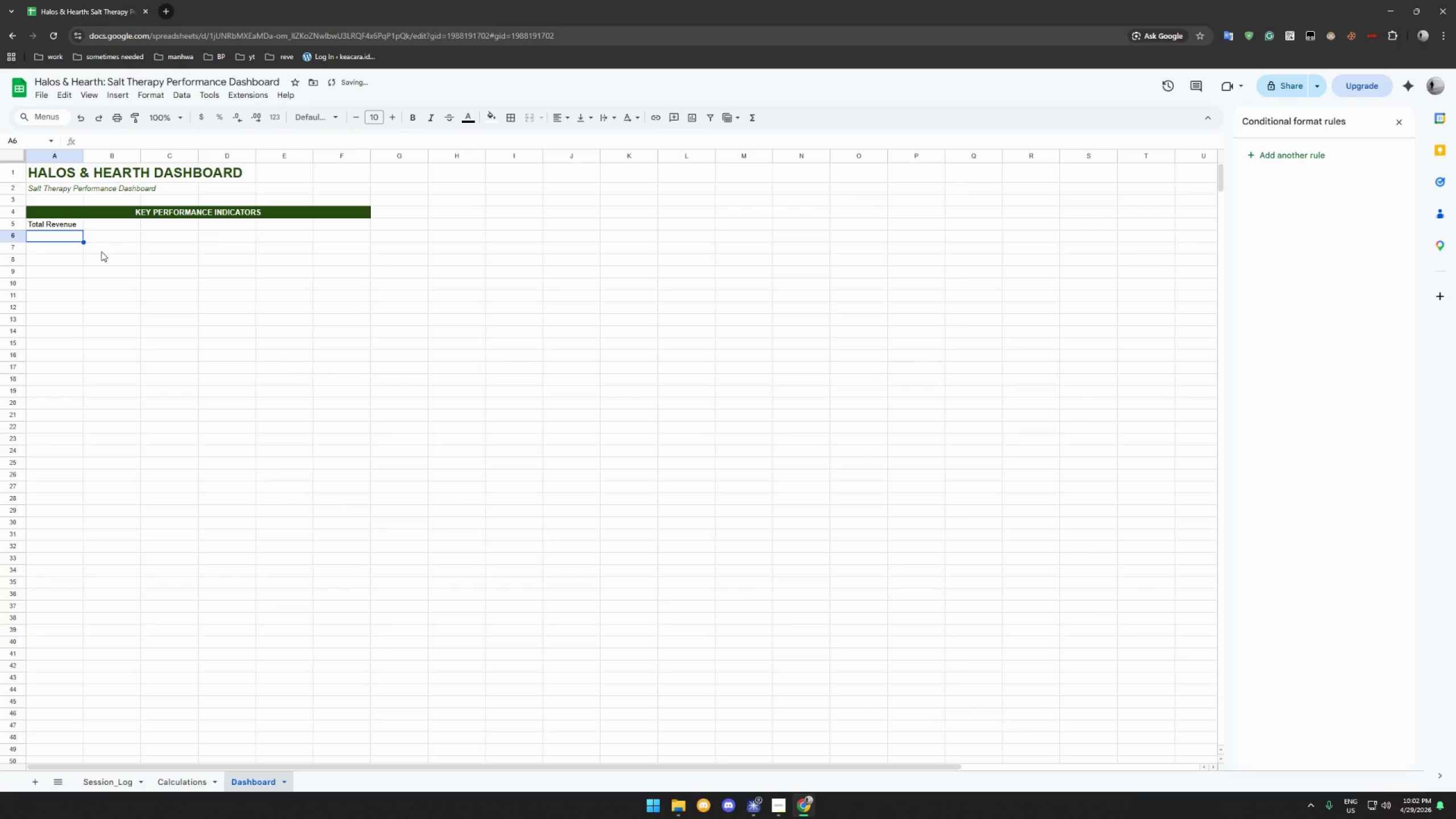 
 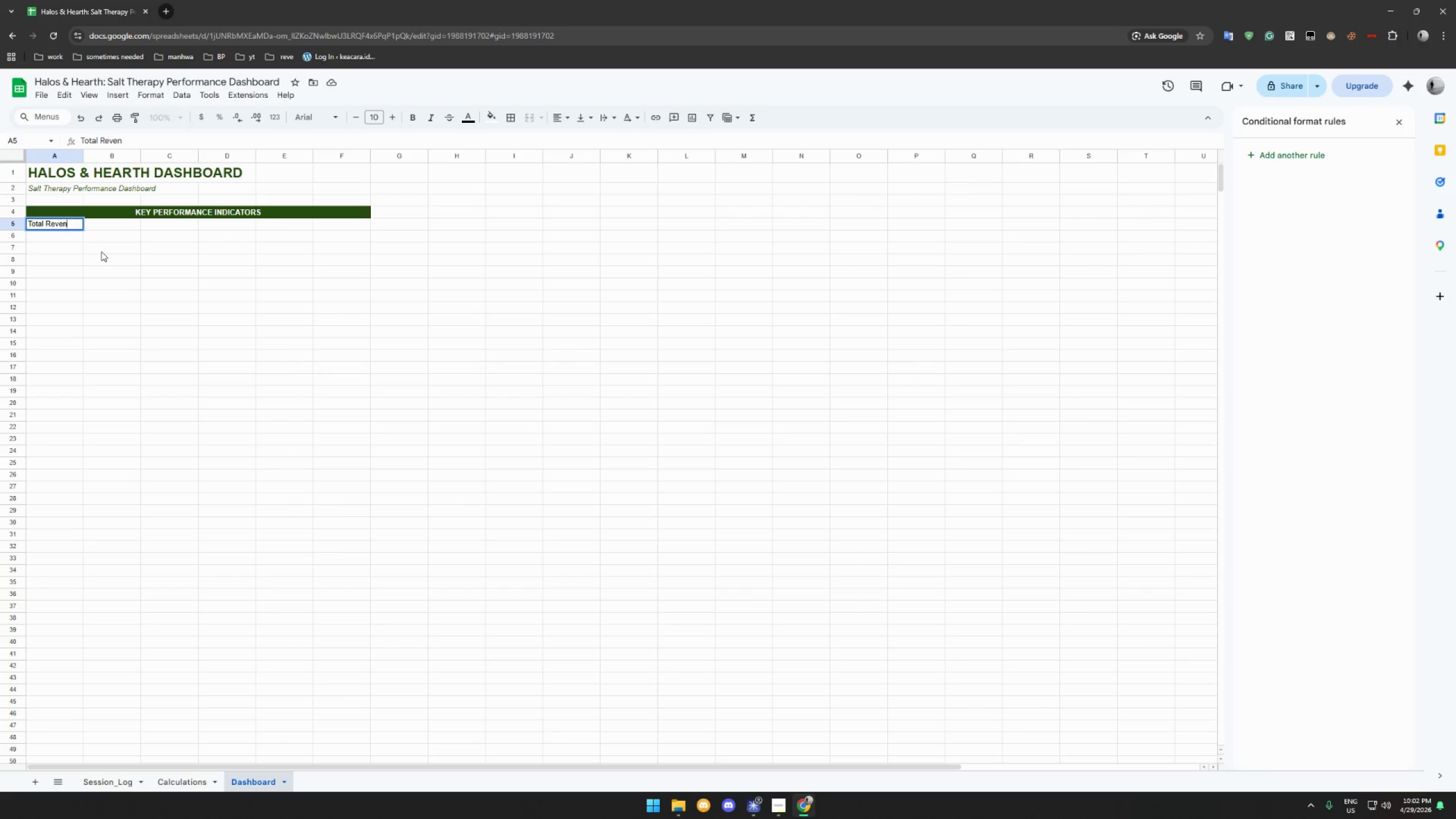 
key(Enter)
 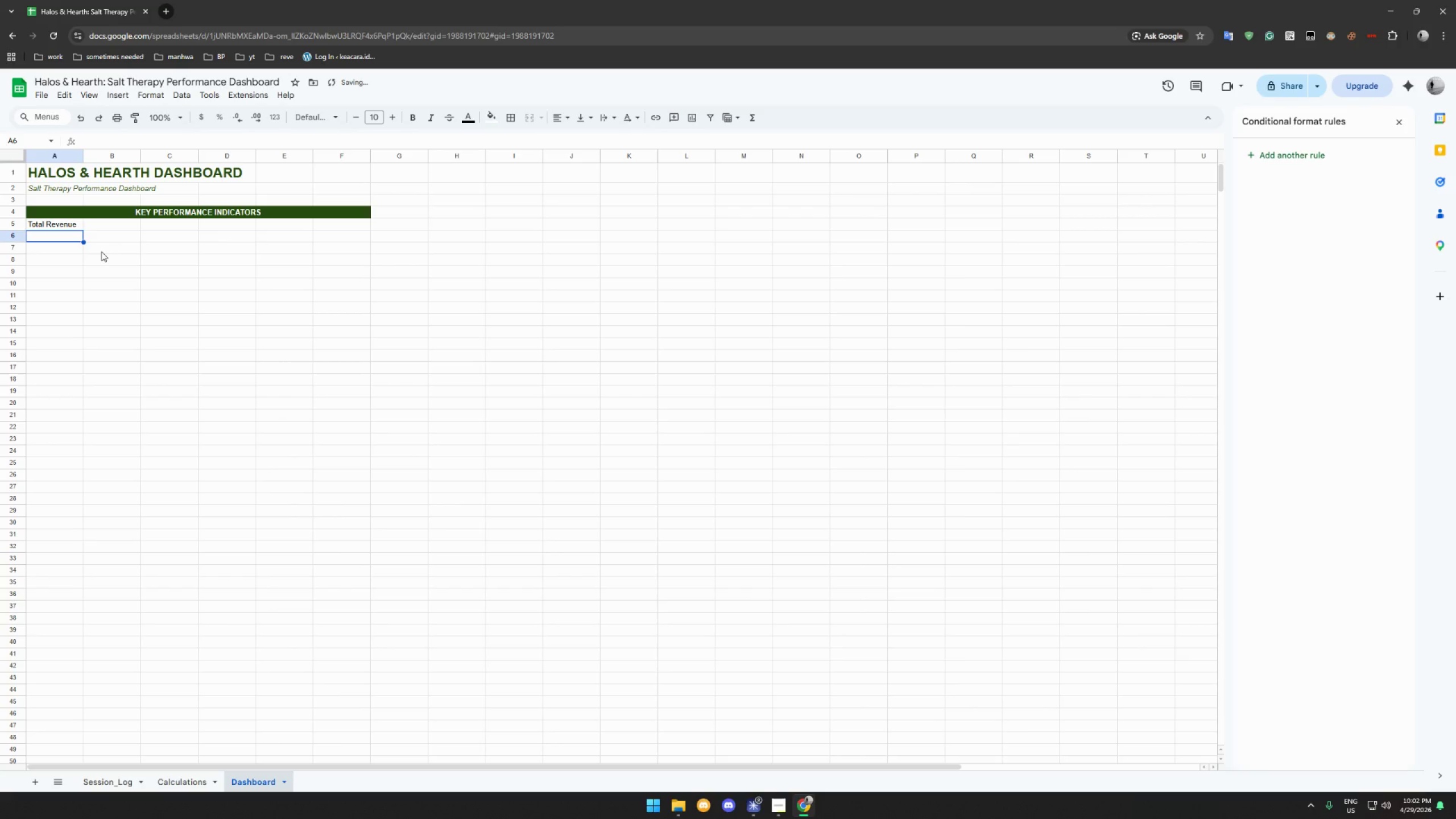 
type(Avg Re)
key(Backspace)
type(S)
key(Backspace)
key(Backspace)
key(Backspace)
type(S)
key(Backspace)
type( Session Price)
 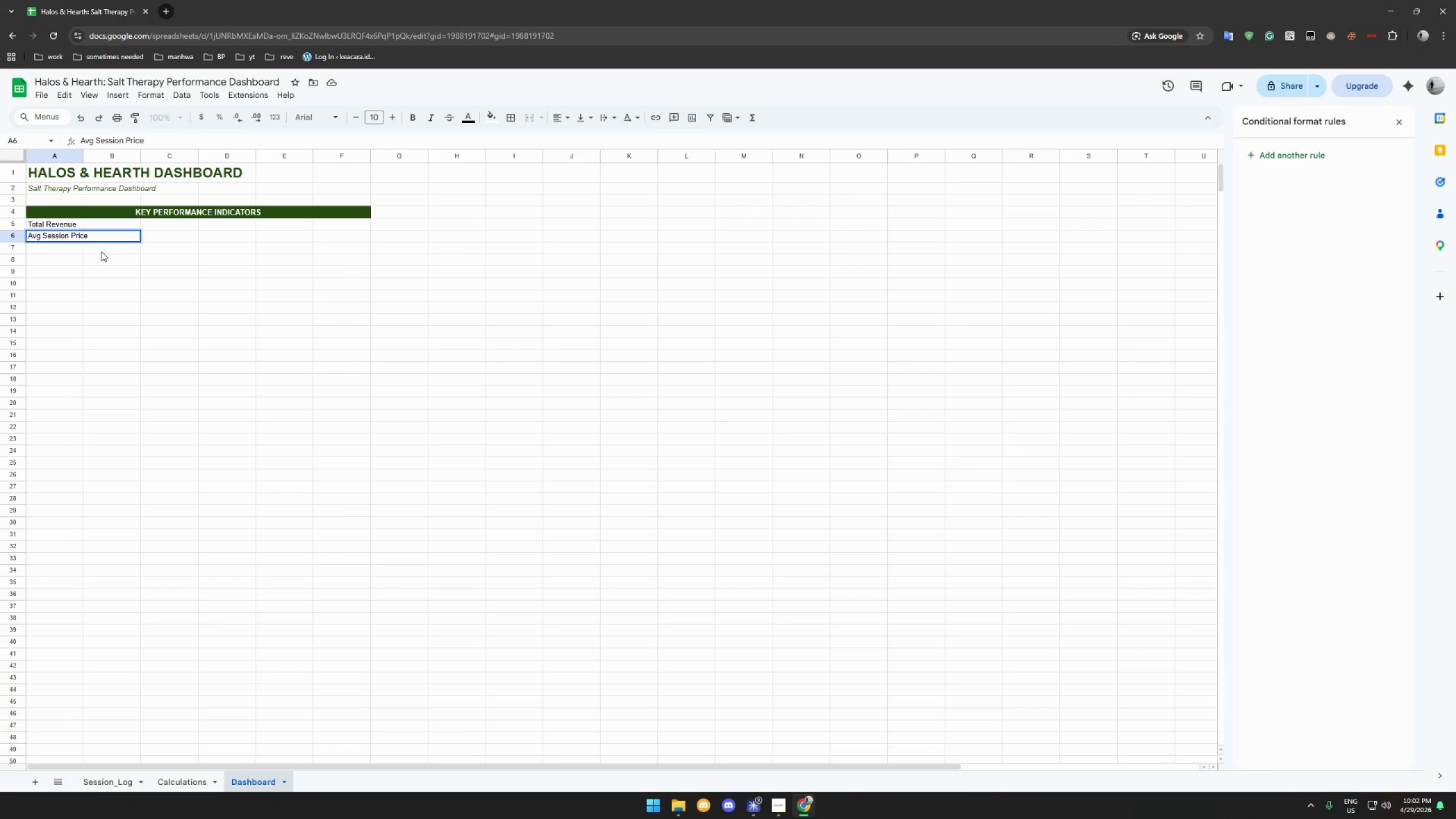 
wait(35.91)
 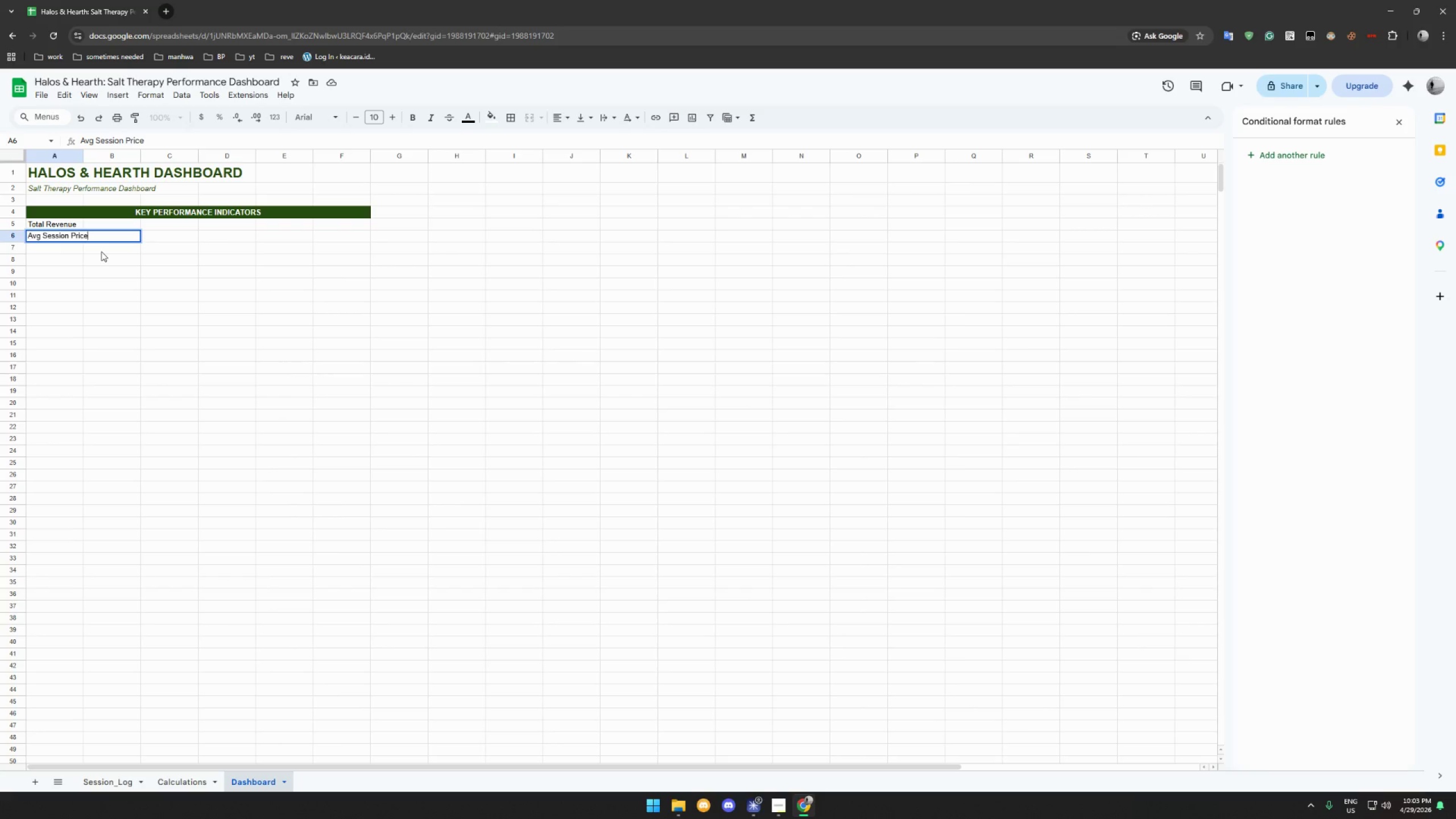 
left_click([101, 251])
 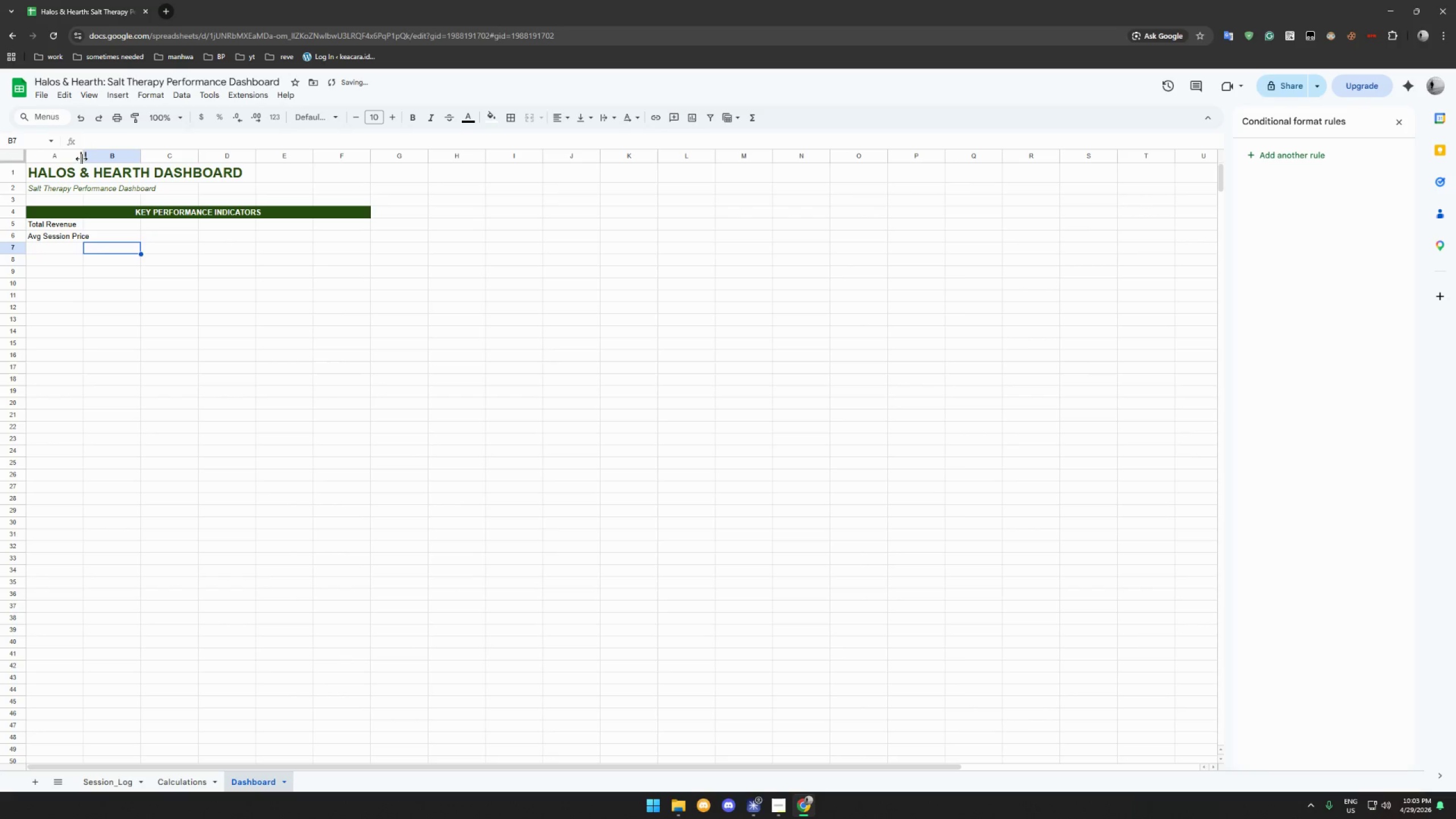 
left_click_drag(start_coordinate=[82, 158], to_coordinate=[104, 159])
 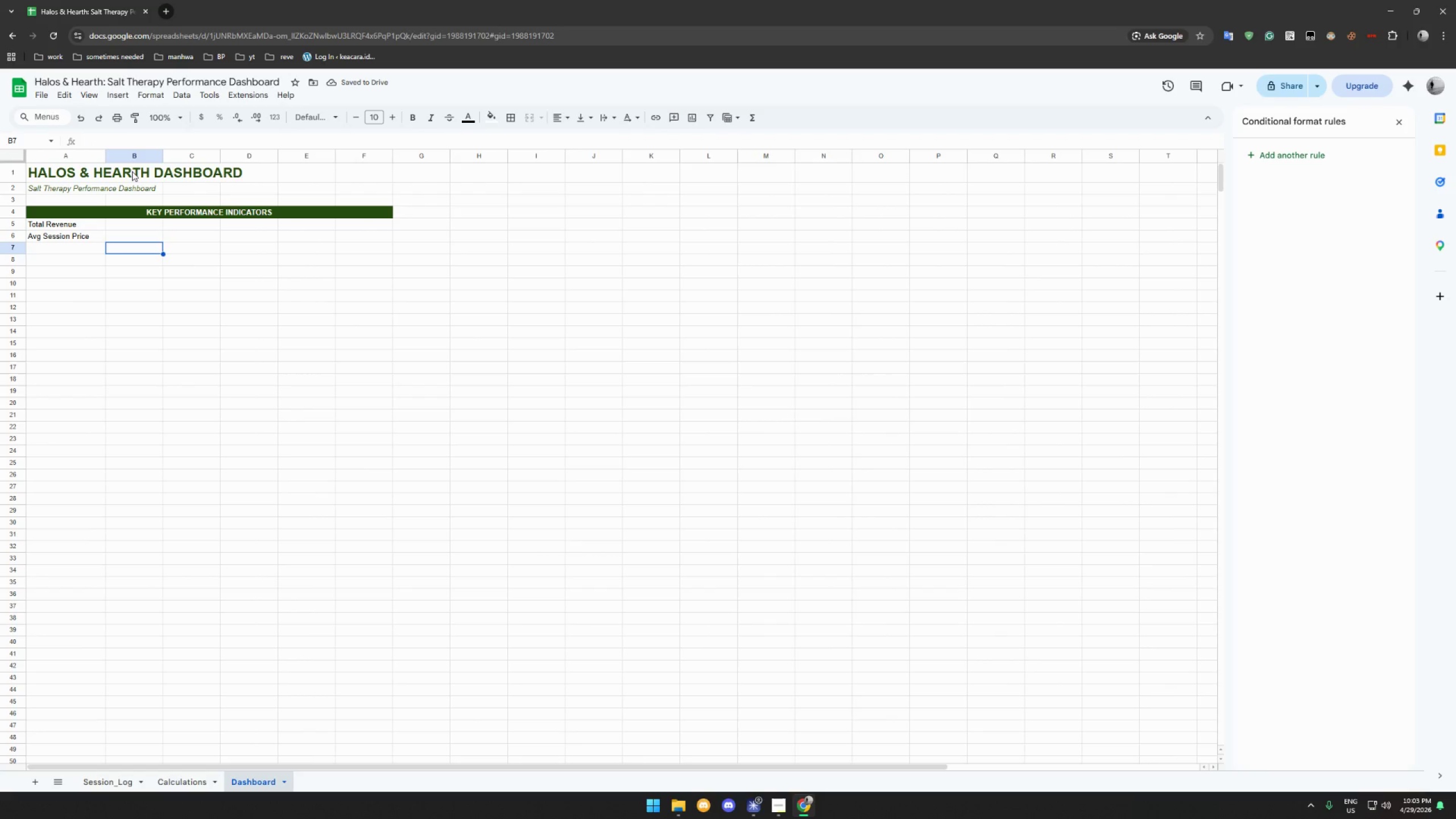 
wait(6.03)
 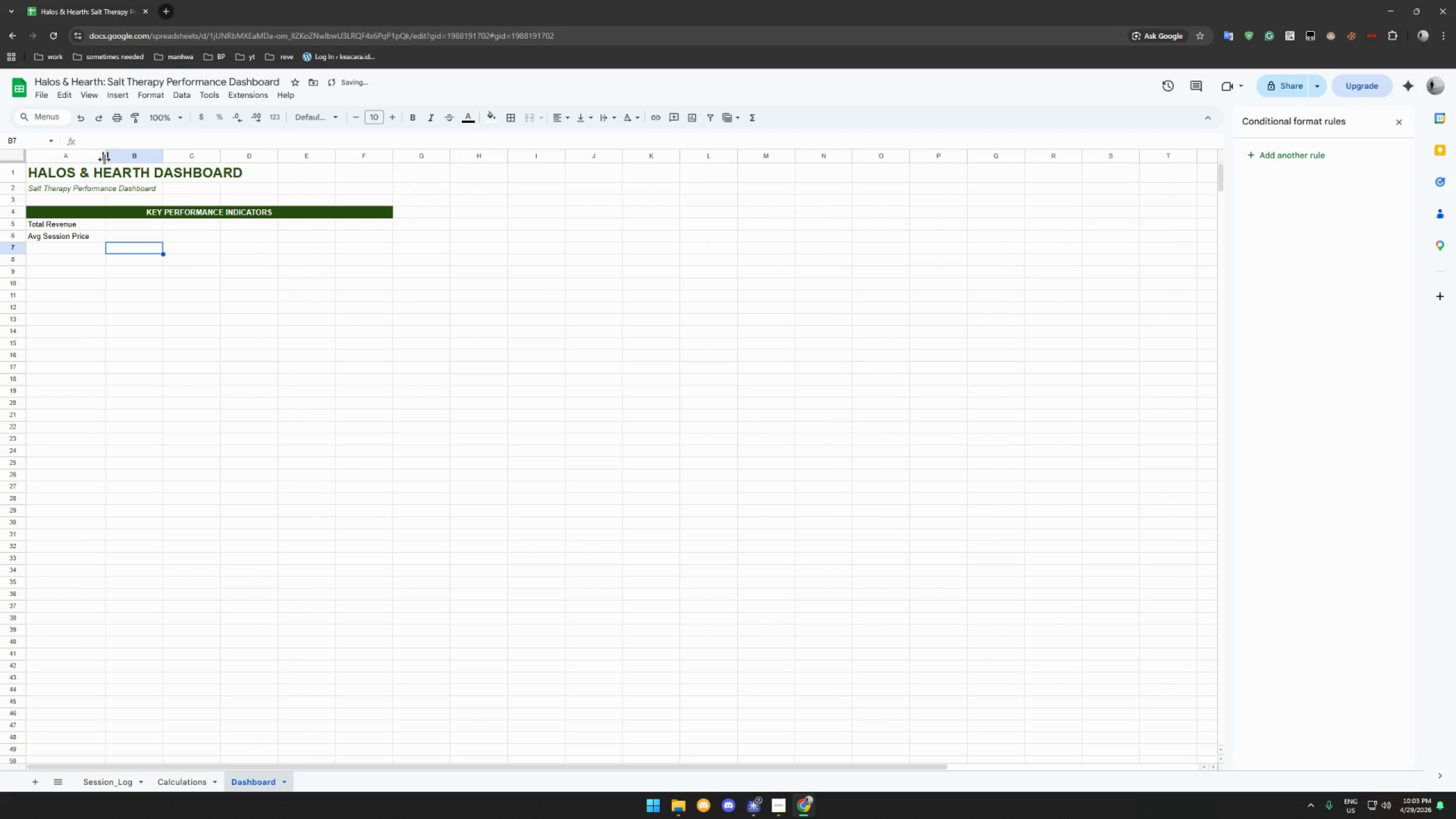 
left_click([50, 249])
 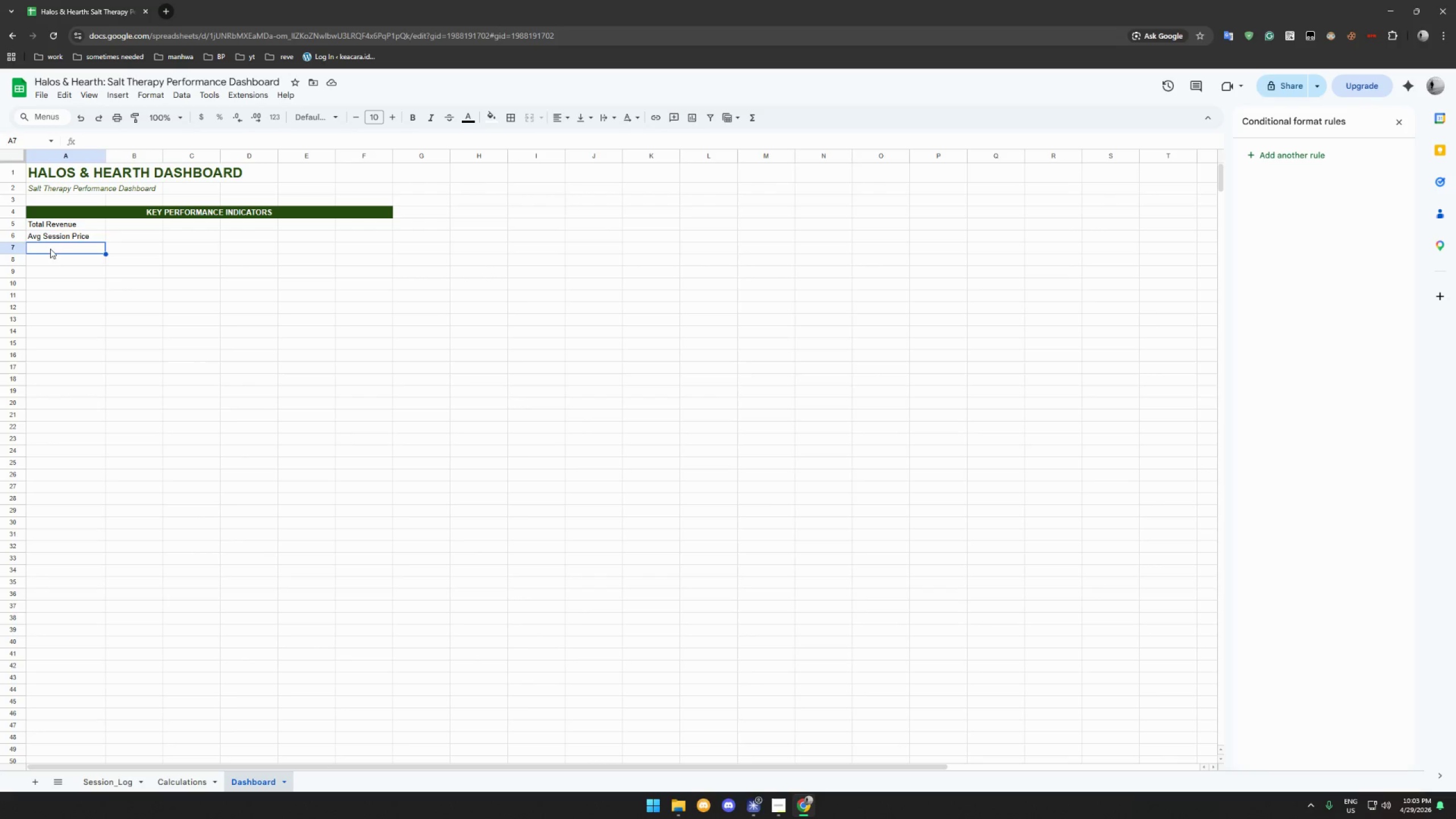 
key(CapsLock)
 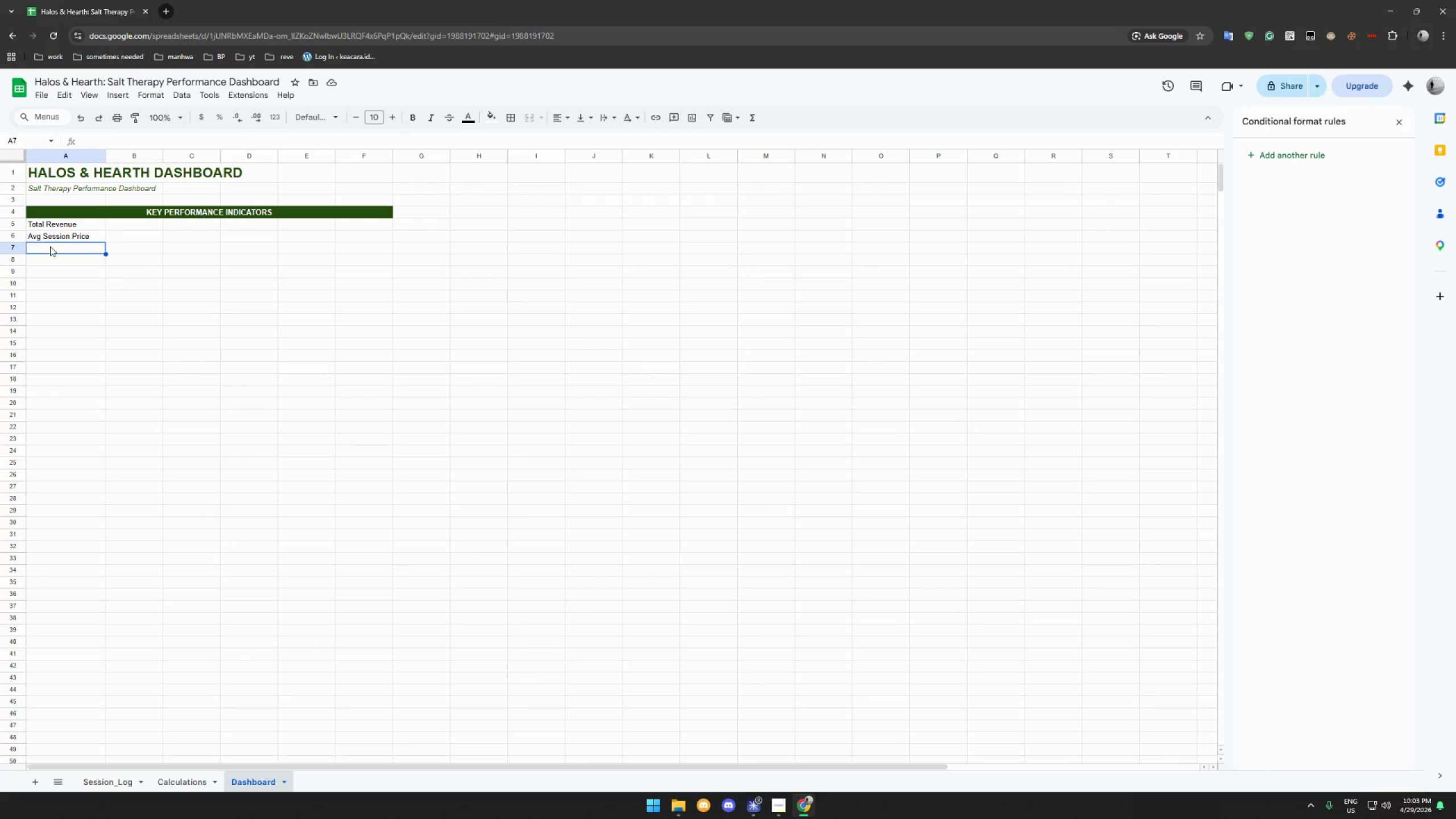 
key(CapsLock)
 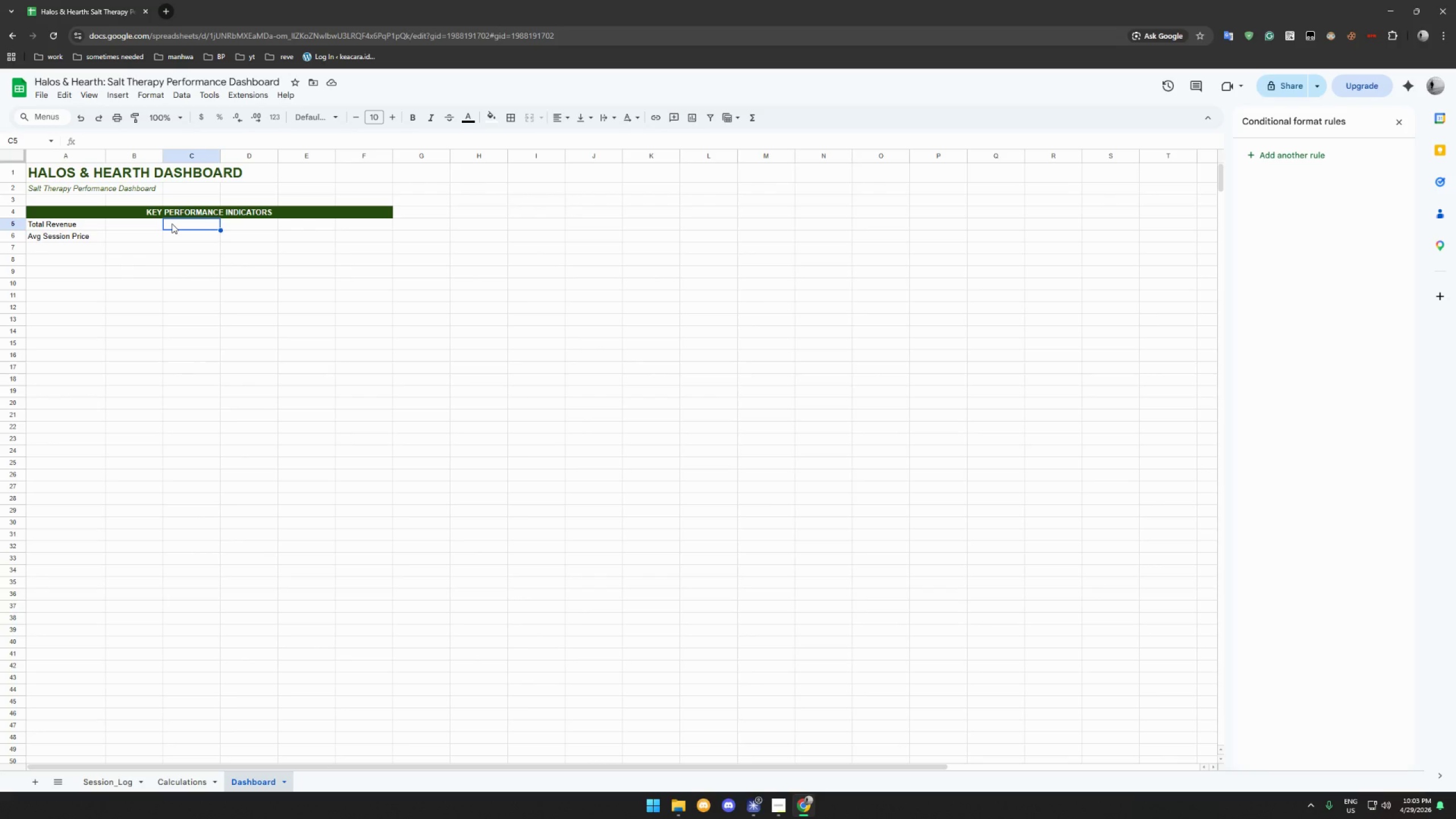 
type(TOTAL)
key(Backspace)
key(Backspace)
key(Backspace)
key(Backspace)
type(otal Sessions)
 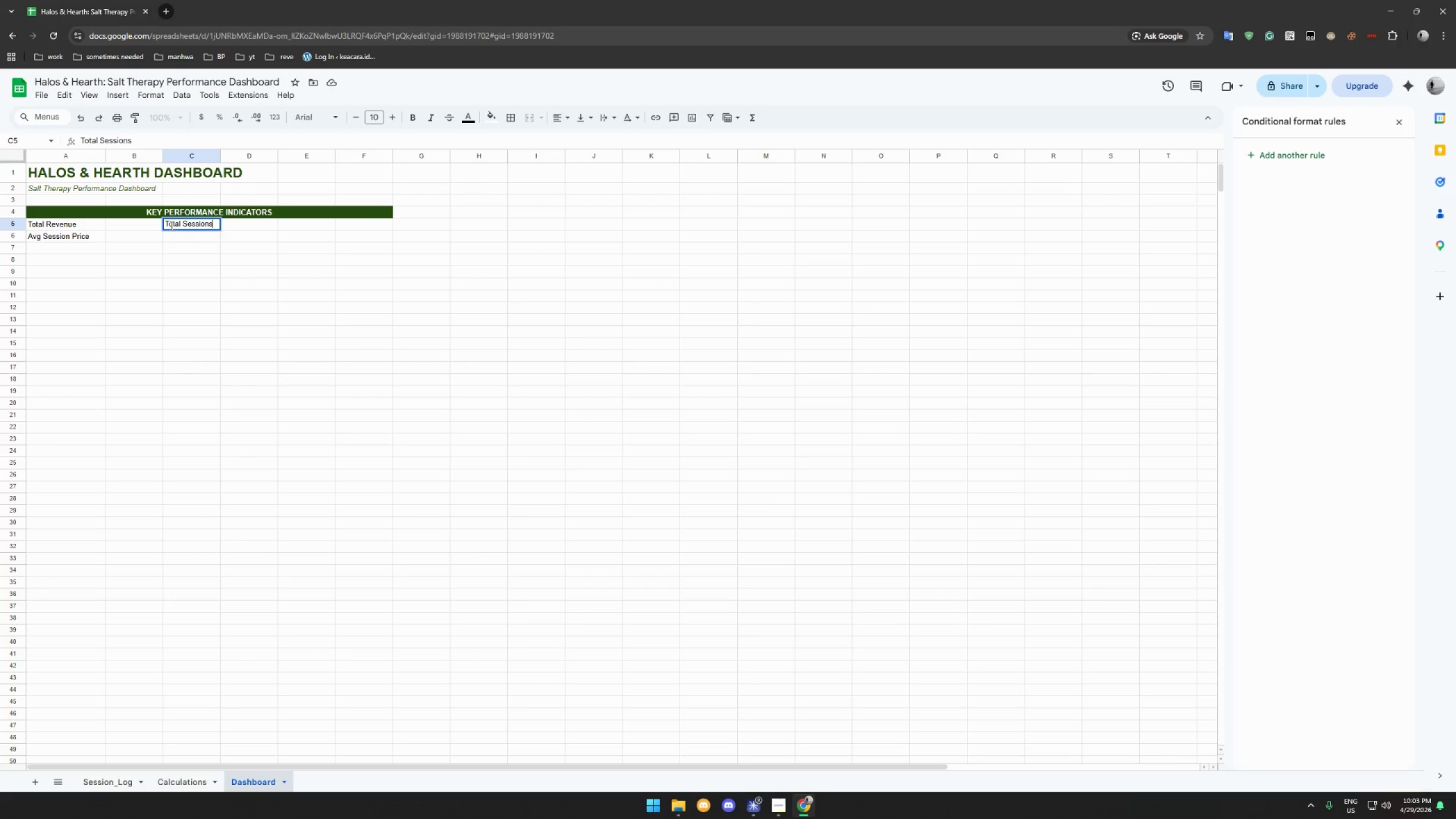 
left_click([180, 237])
 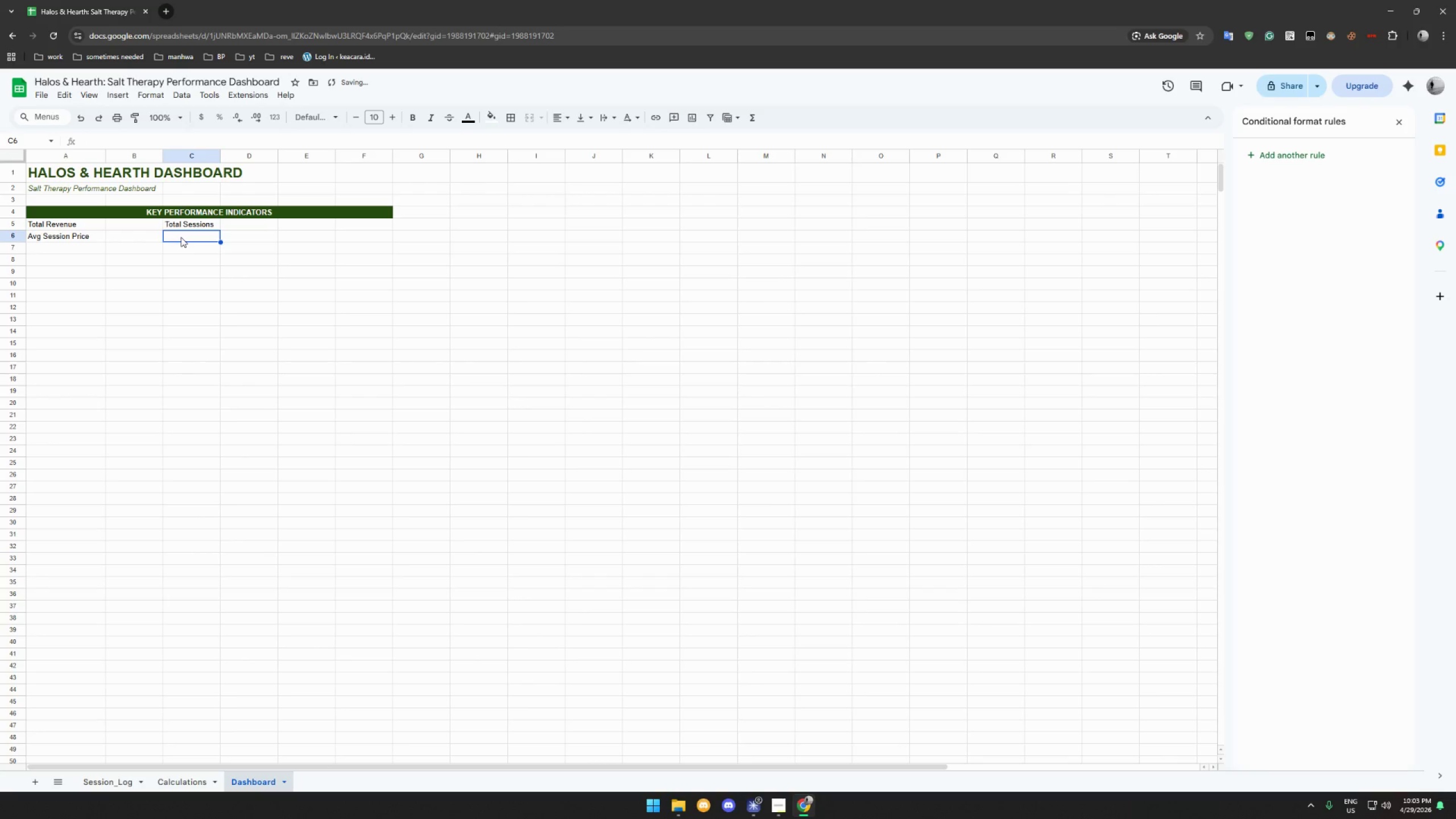 
type(Av/R)
key(Backspace)
type( R)
key(Backspace)
key(Backspace)
key(Backspace)
type(g Retail/Session)
 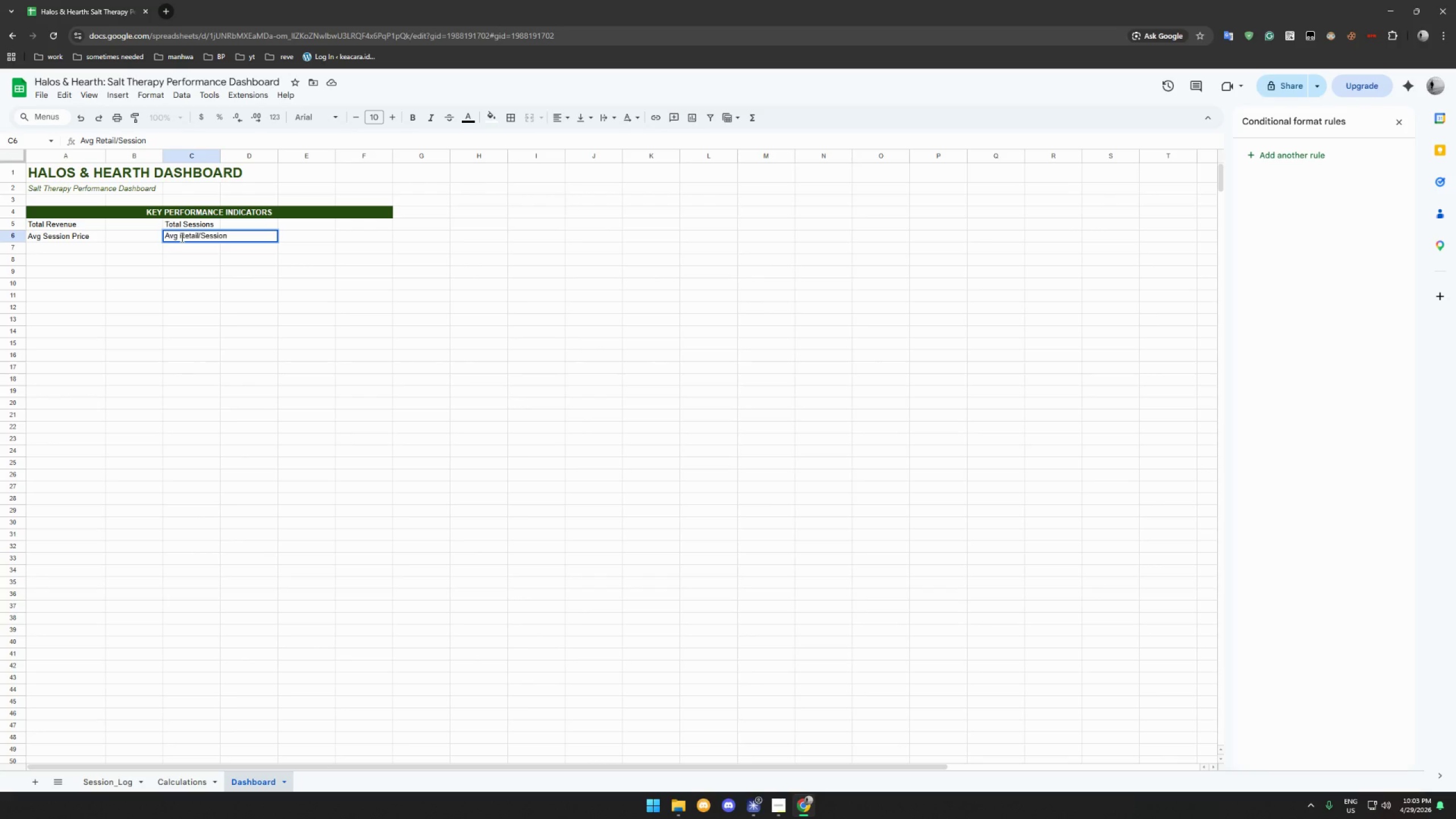 
left_click([119, 138])
 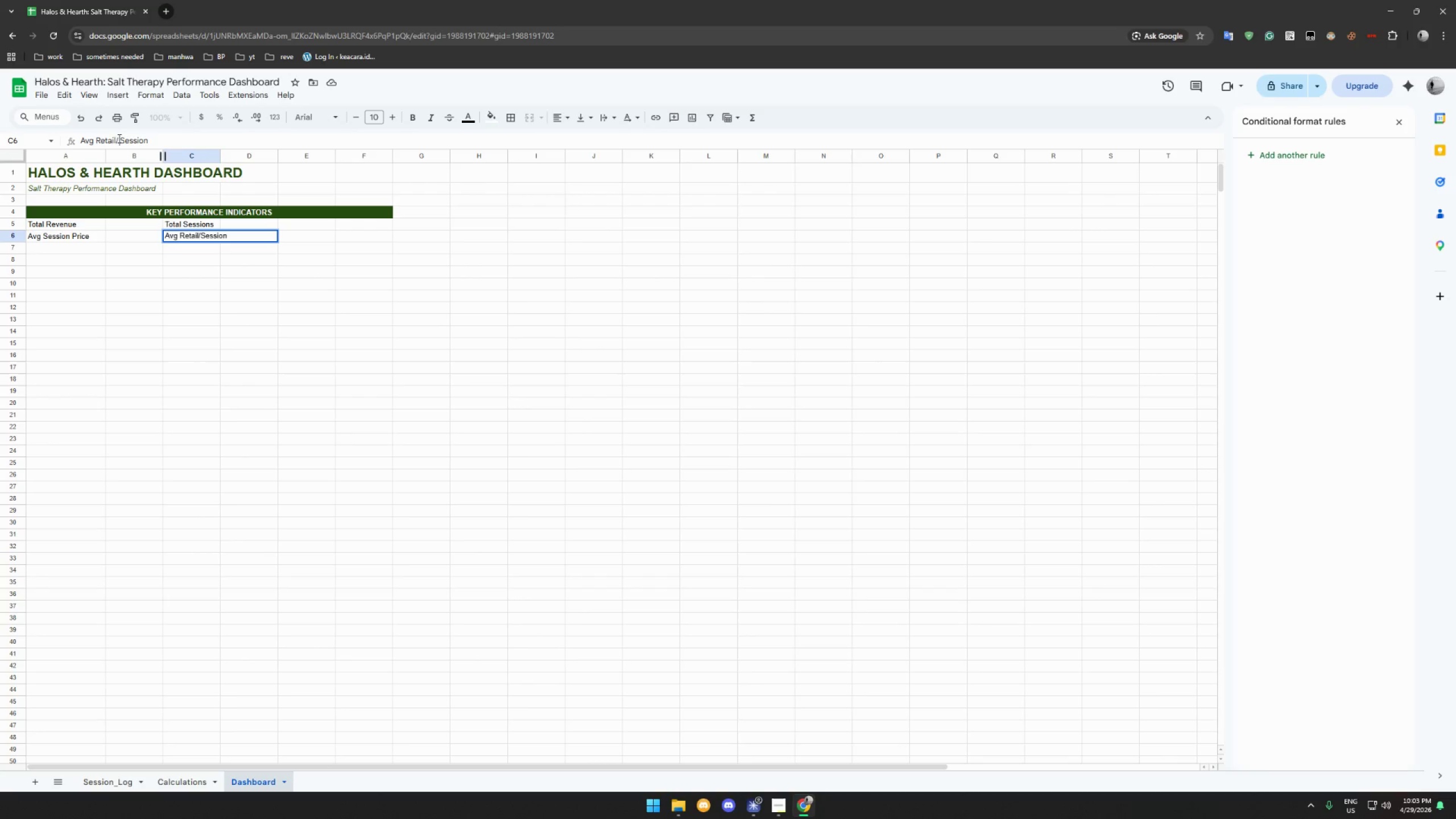 
key(Space)
 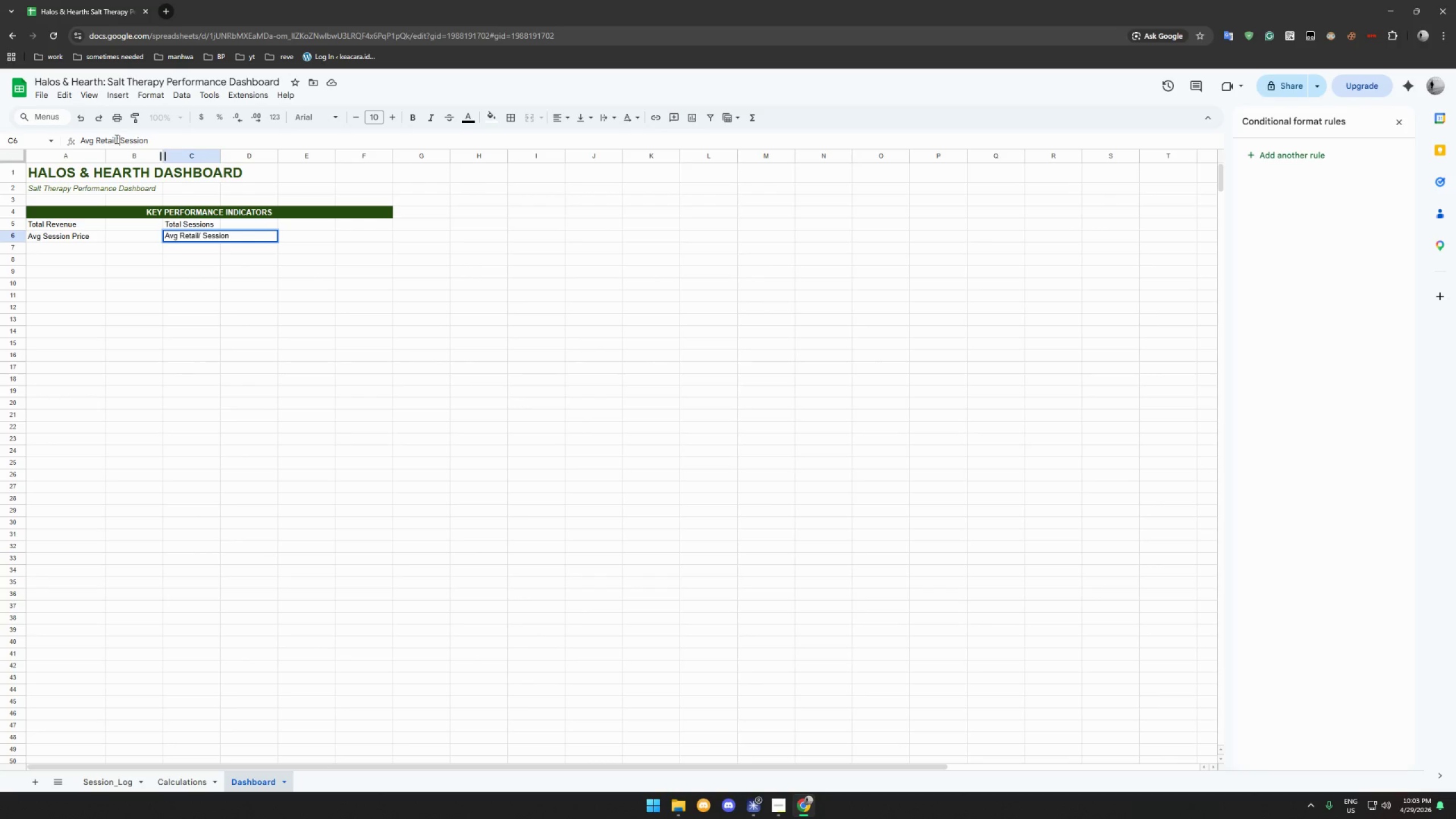 
double_click([115, 139])
 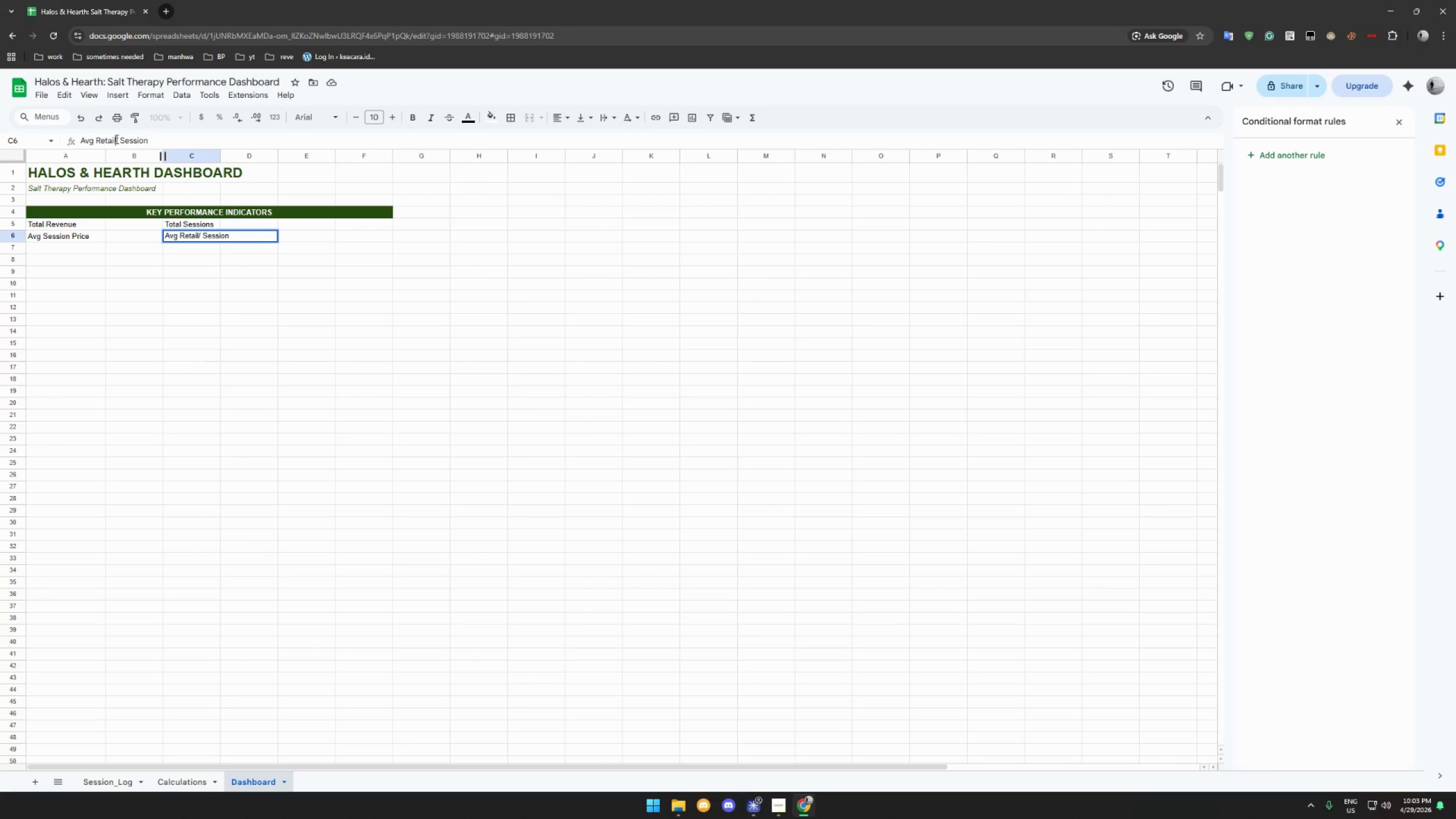 
key(Space)
 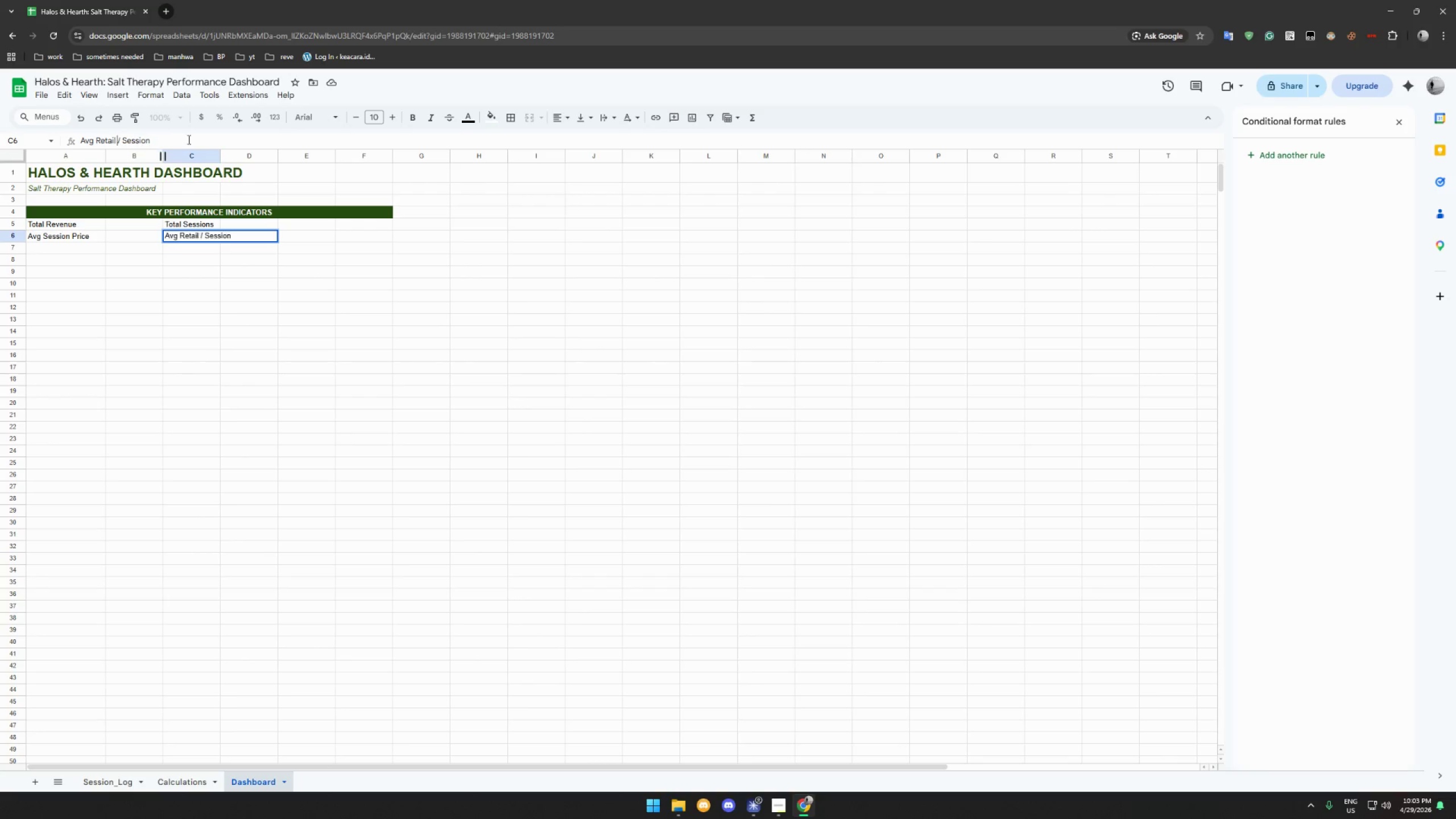 
triple_click([192, 139])
 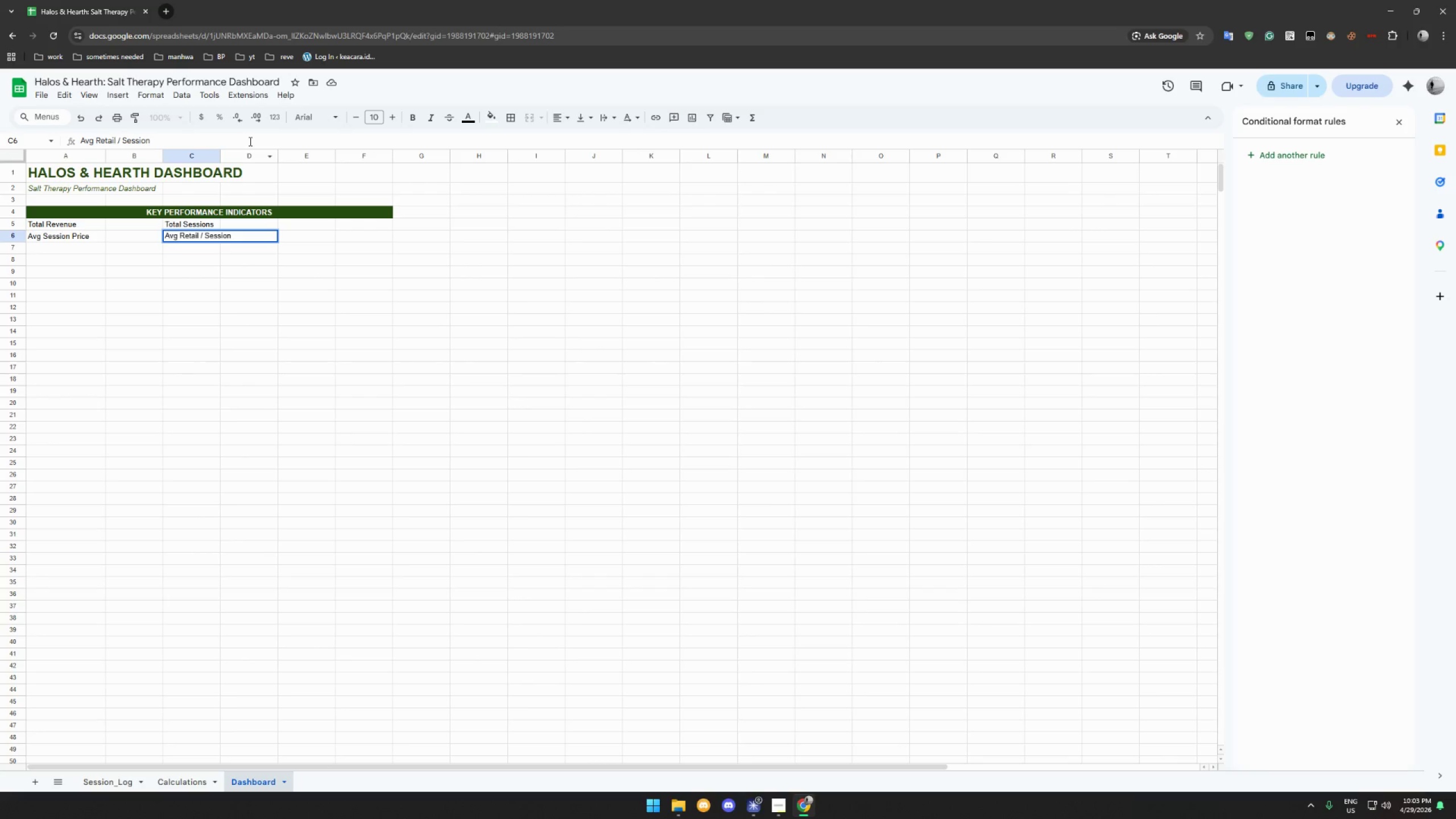 
left_click([309, 251])
 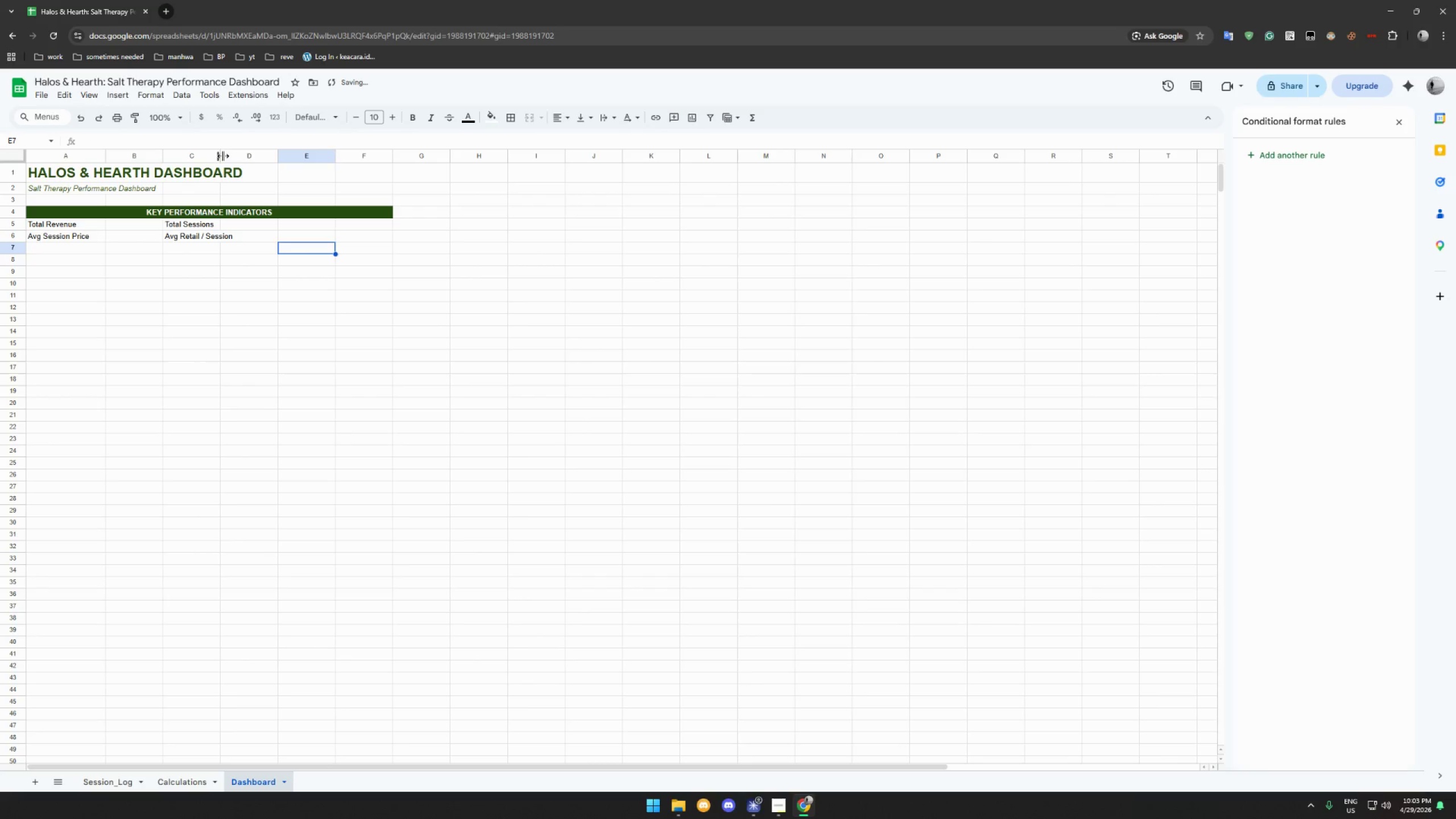 
left_click_drag(start_coordinate=[221, 154], to_coordinate=[251, 158])
 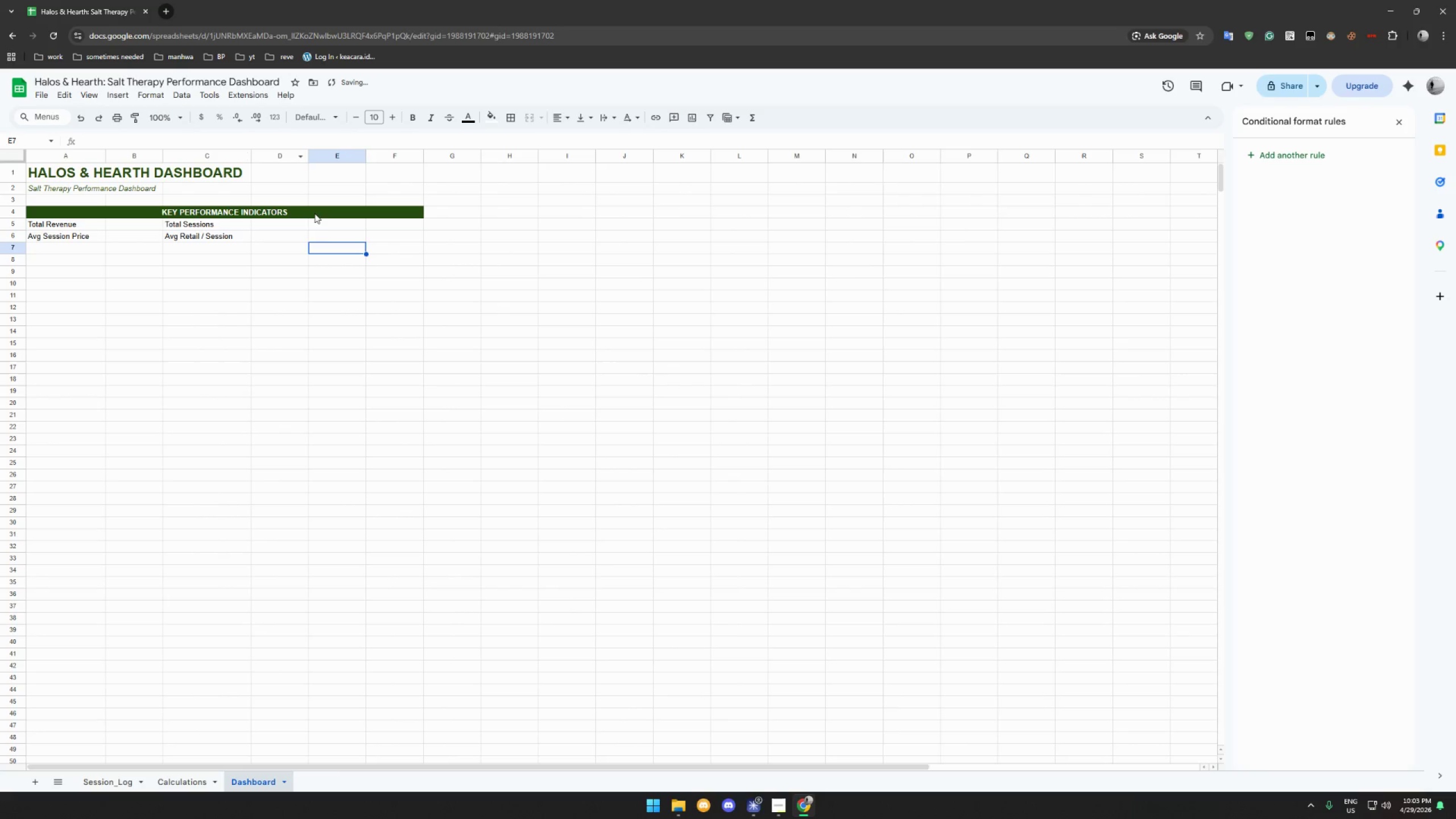 
left_click([324, 224])
 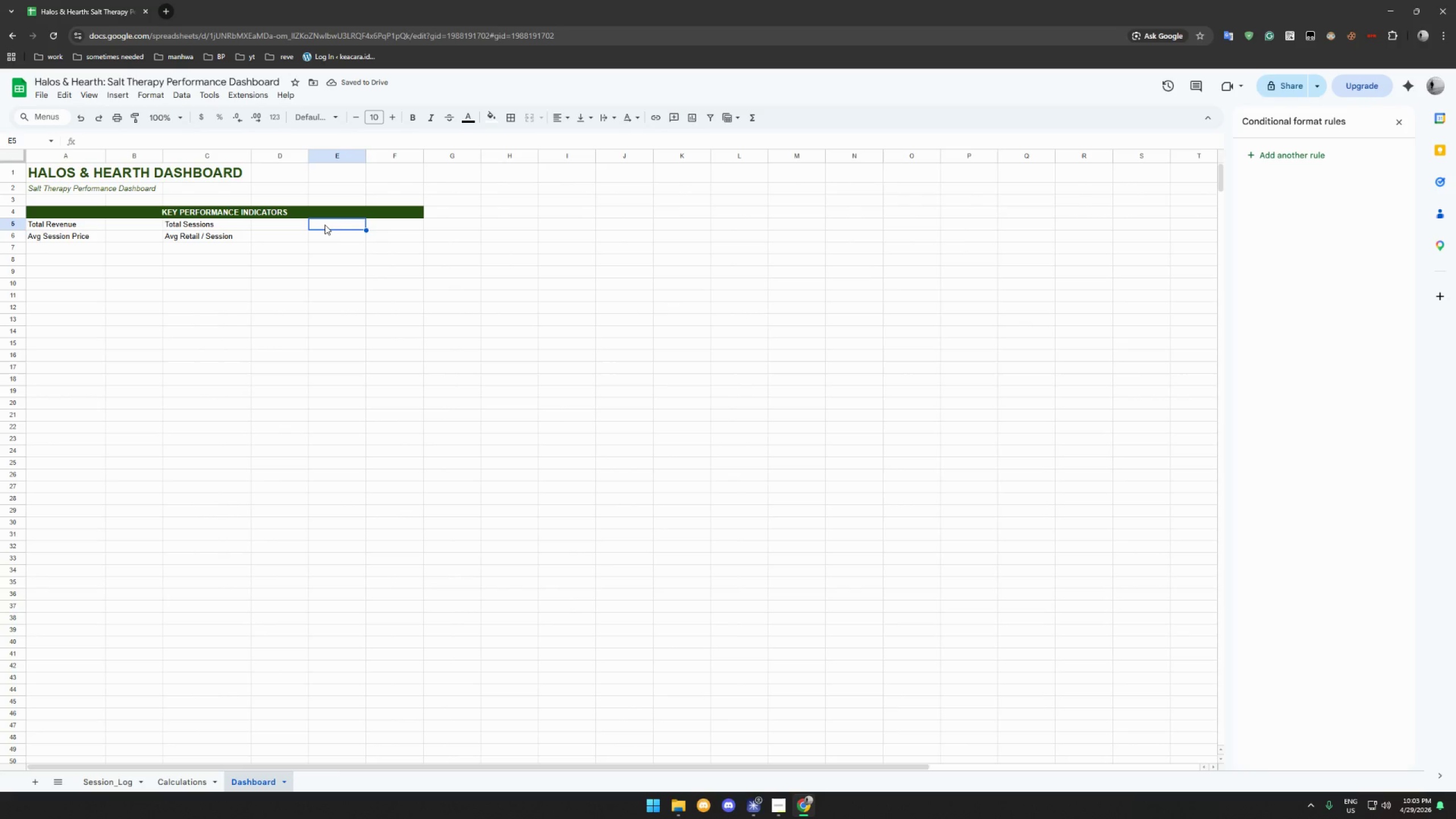 
left_click_drag(start_coordinate=[214, 263], to_coordinate=[237, 265])
 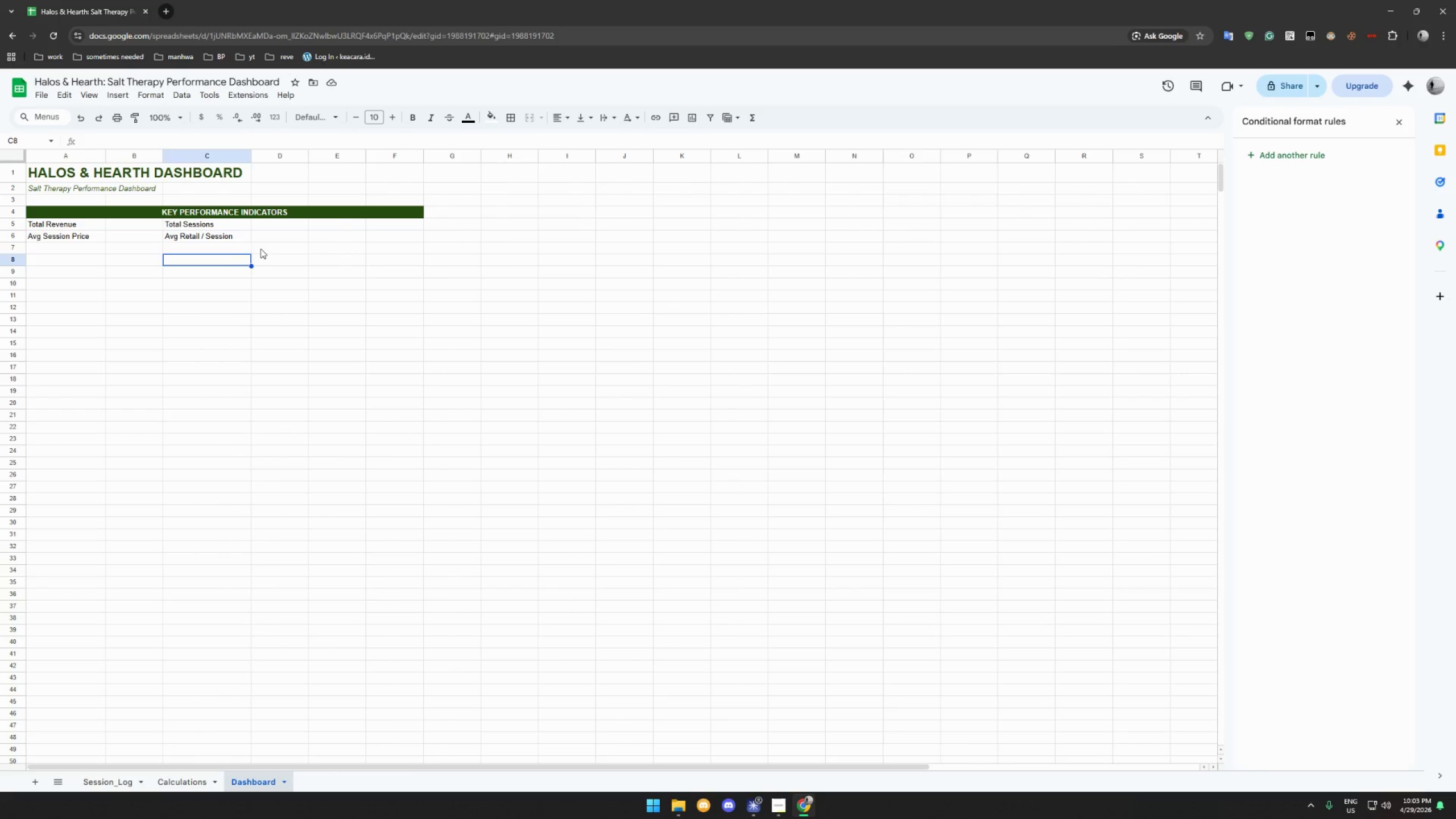 
left_click([260, 249])
 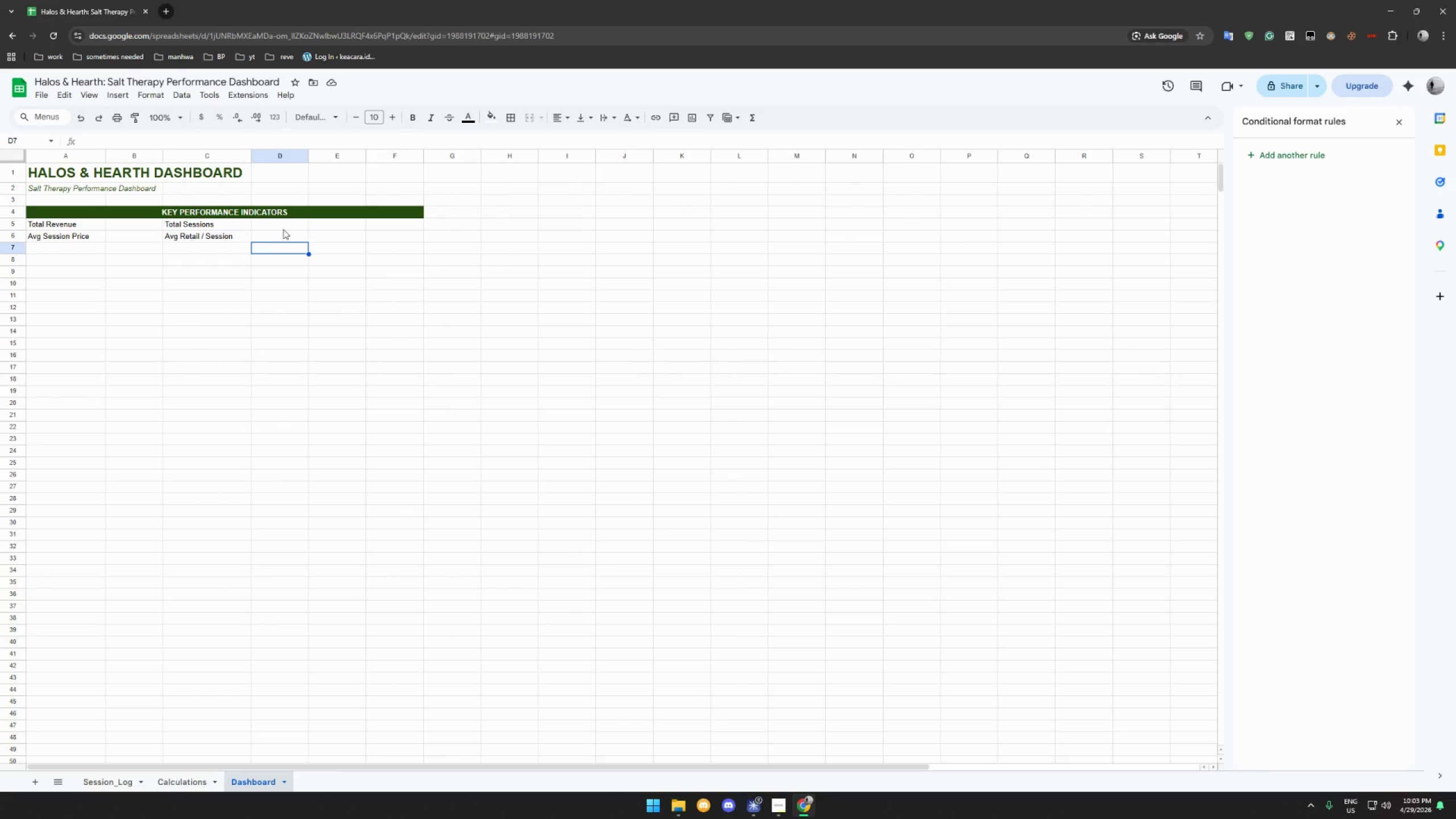 
left_click([326, 227])
 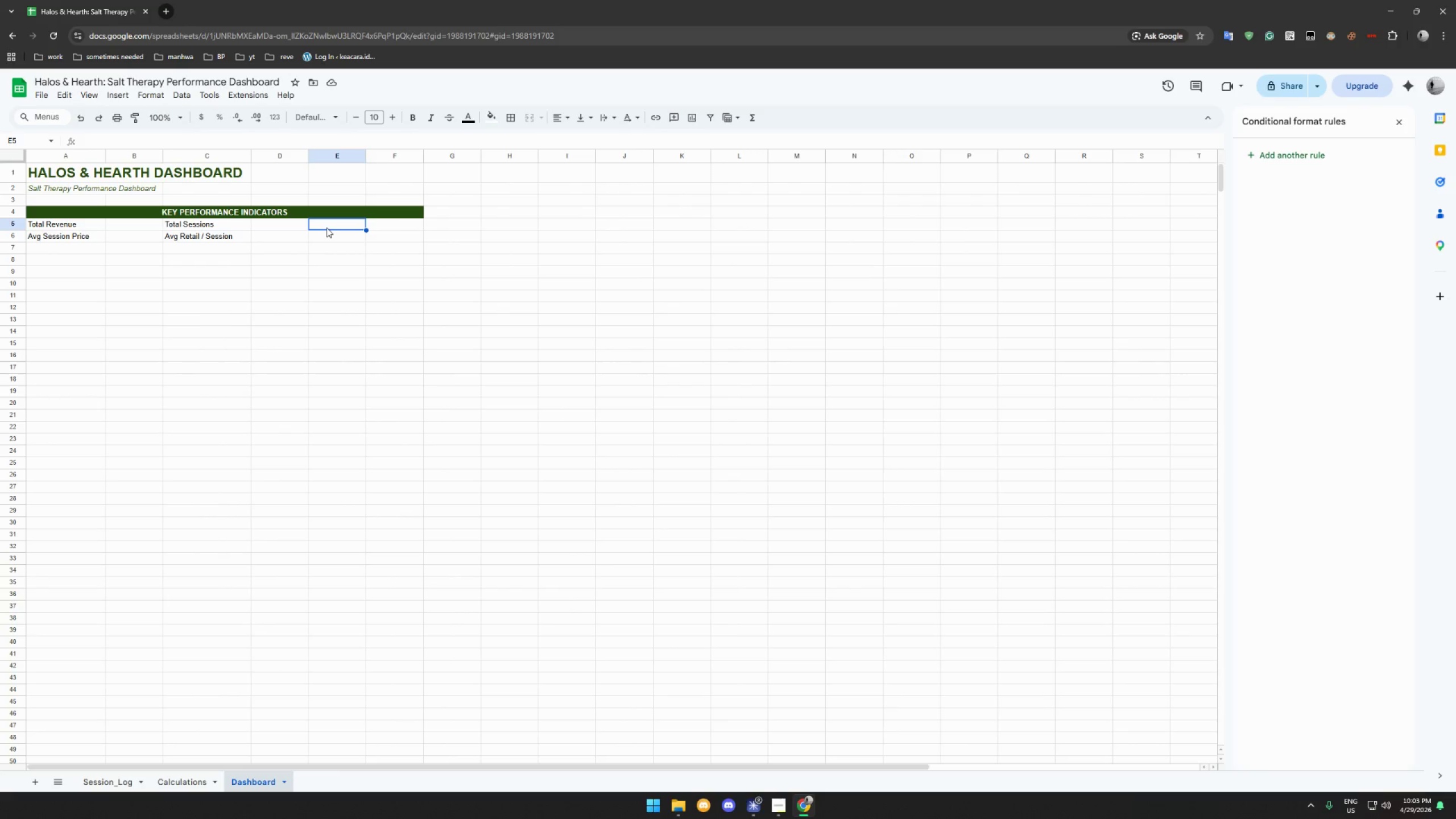 
type(Retail Tpo)
key(Backspace)
key(Backspace)
type(otal)
 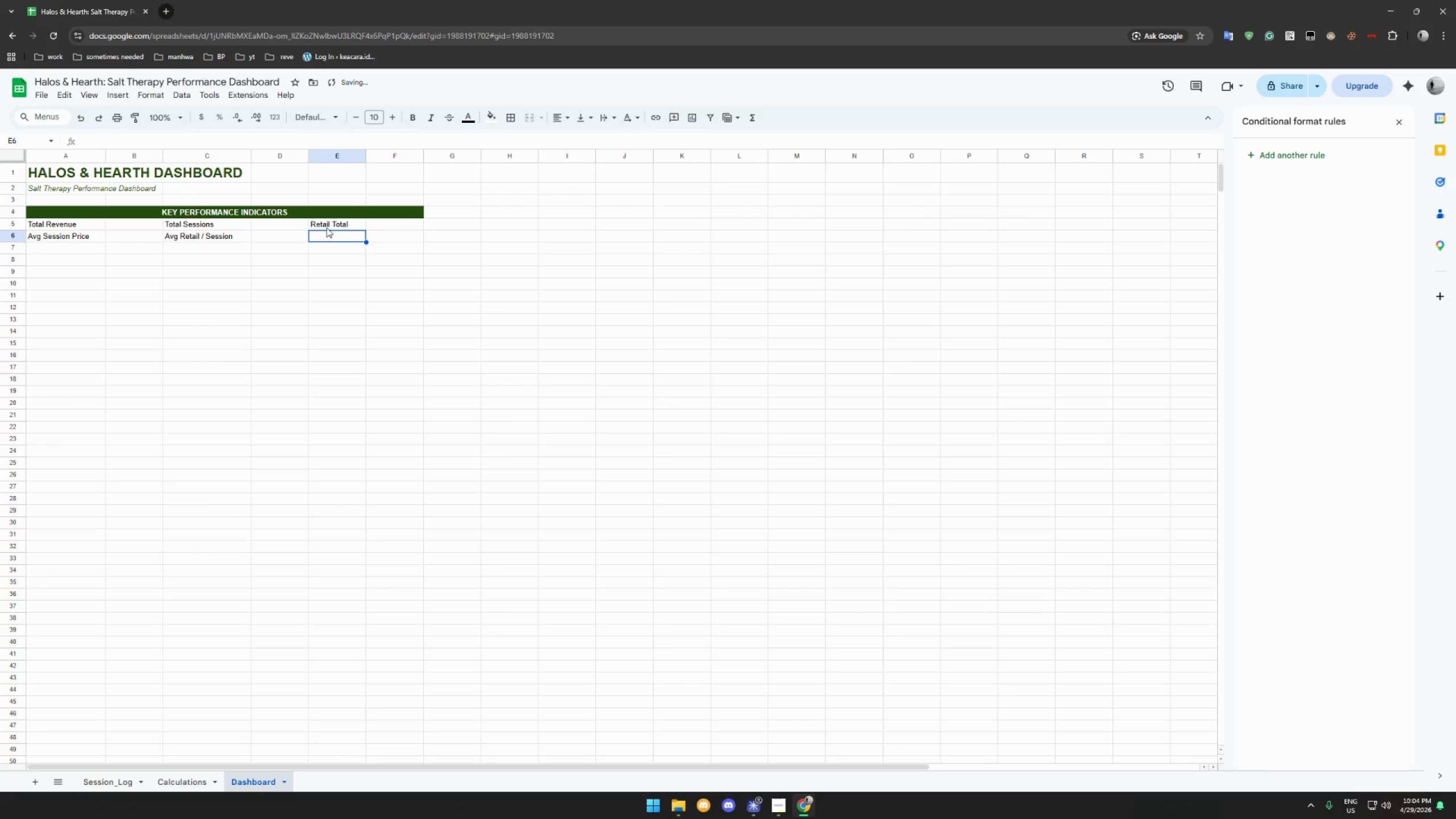 
 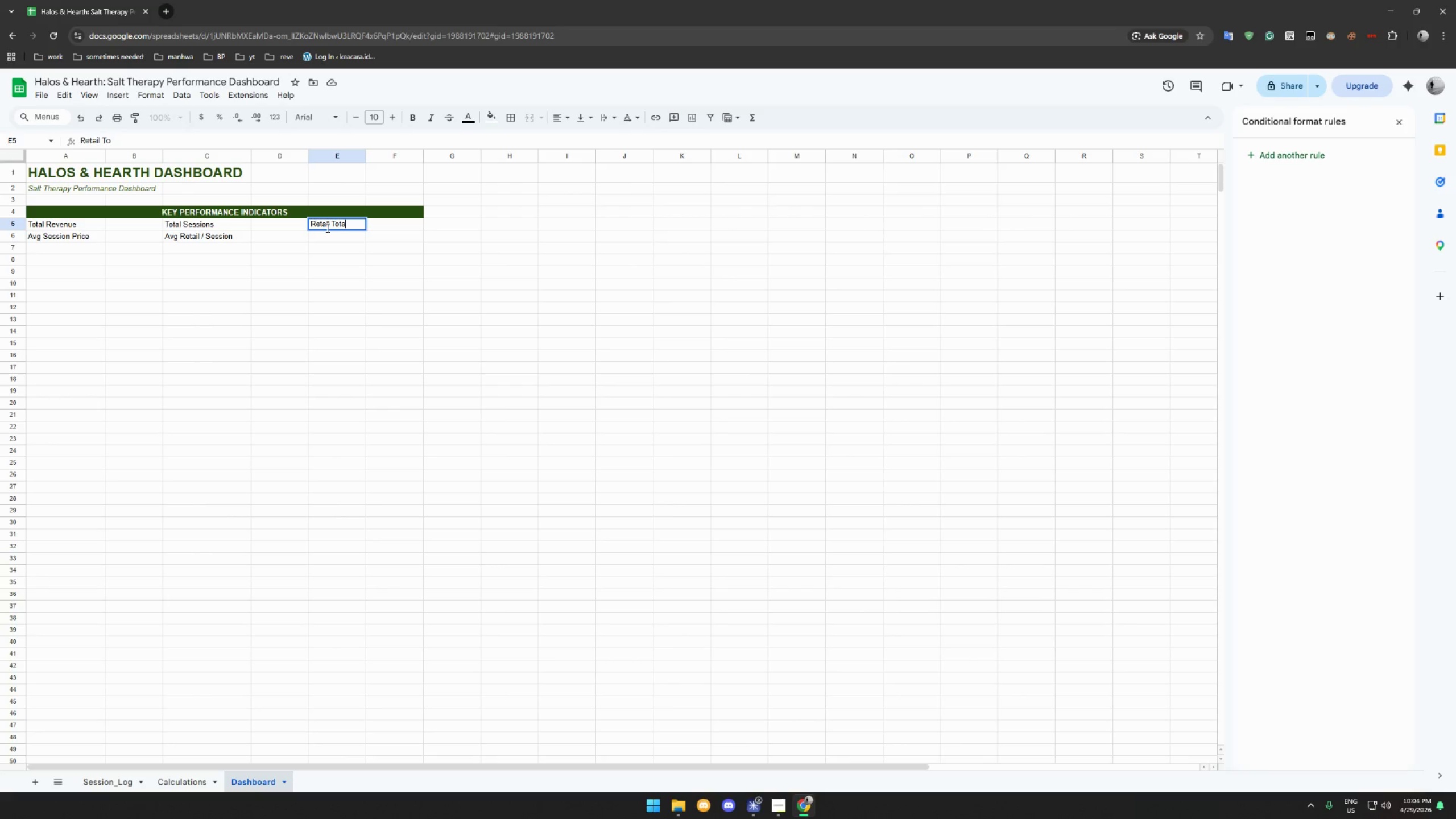 
key(Enter)
 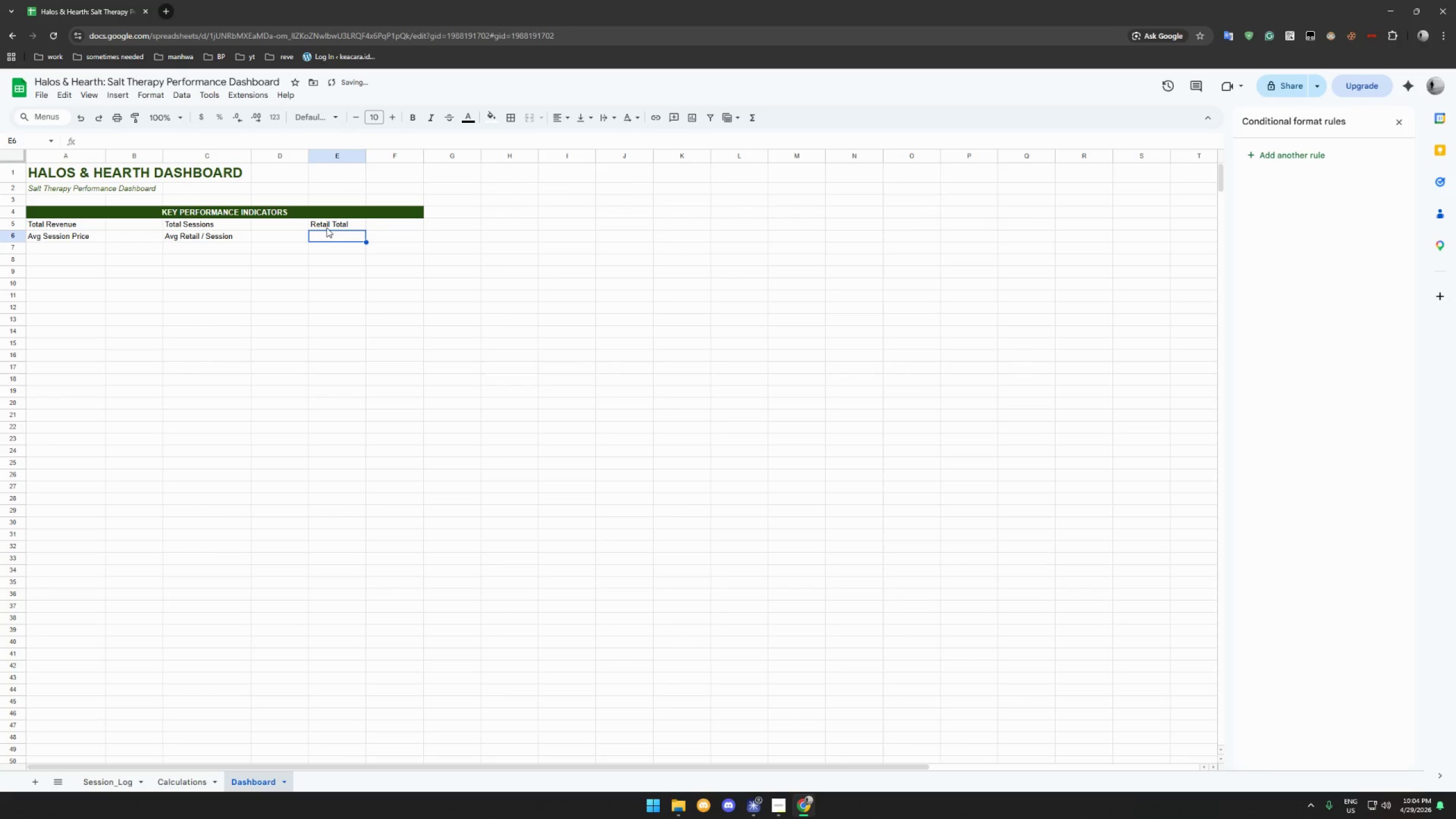 
type(Avg Revenue / Session)
 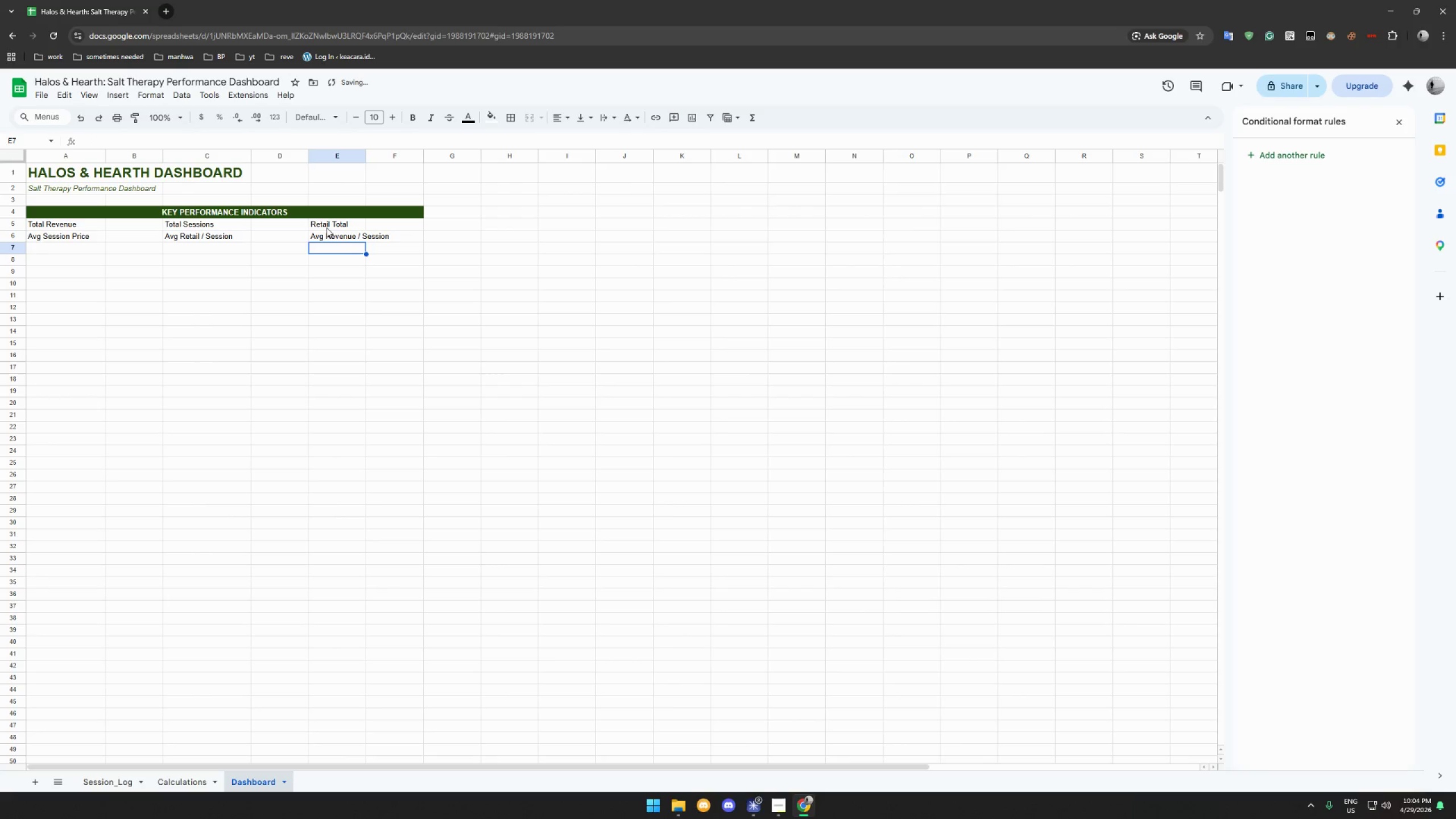 
 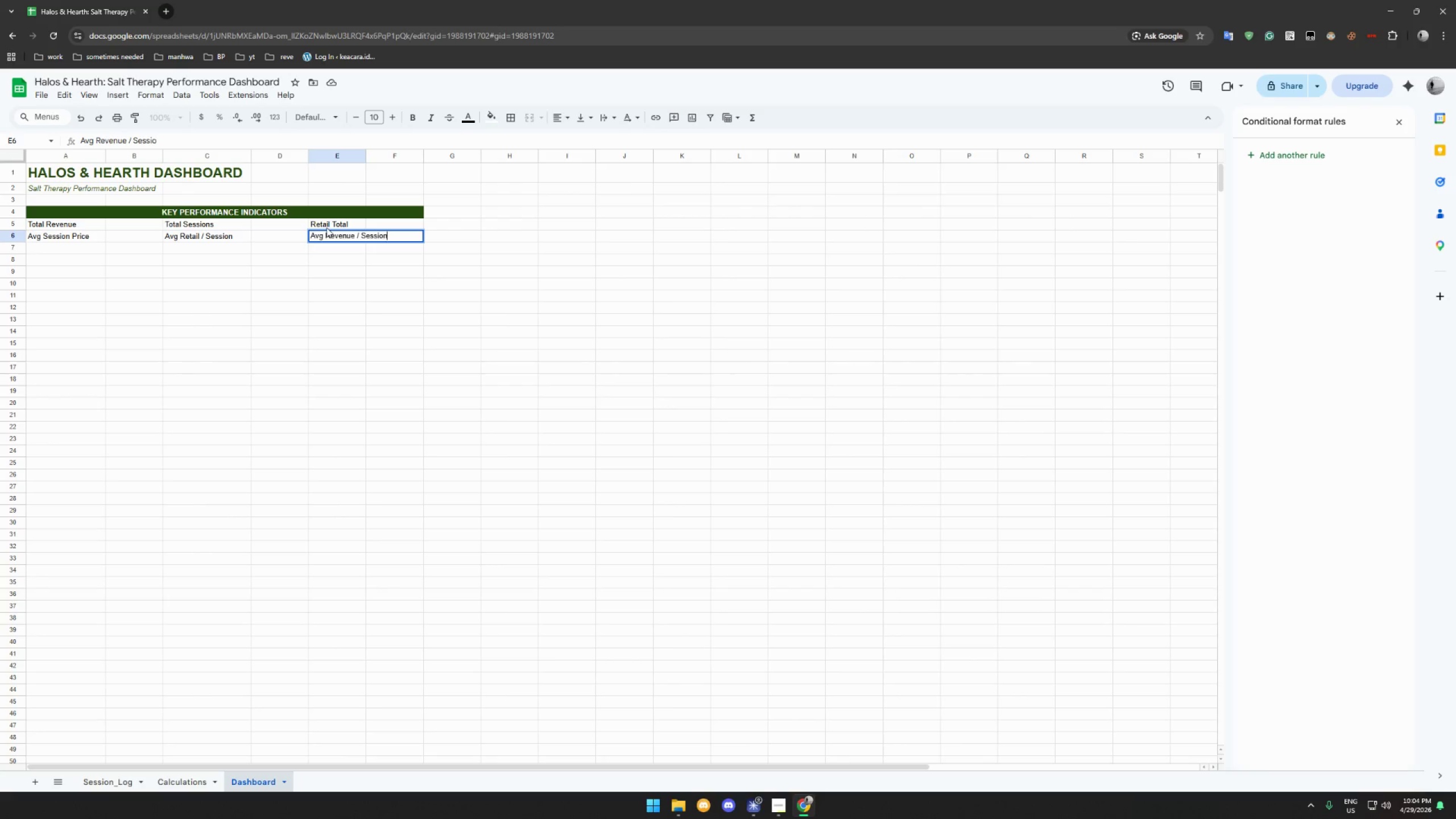 
key(Enter)
 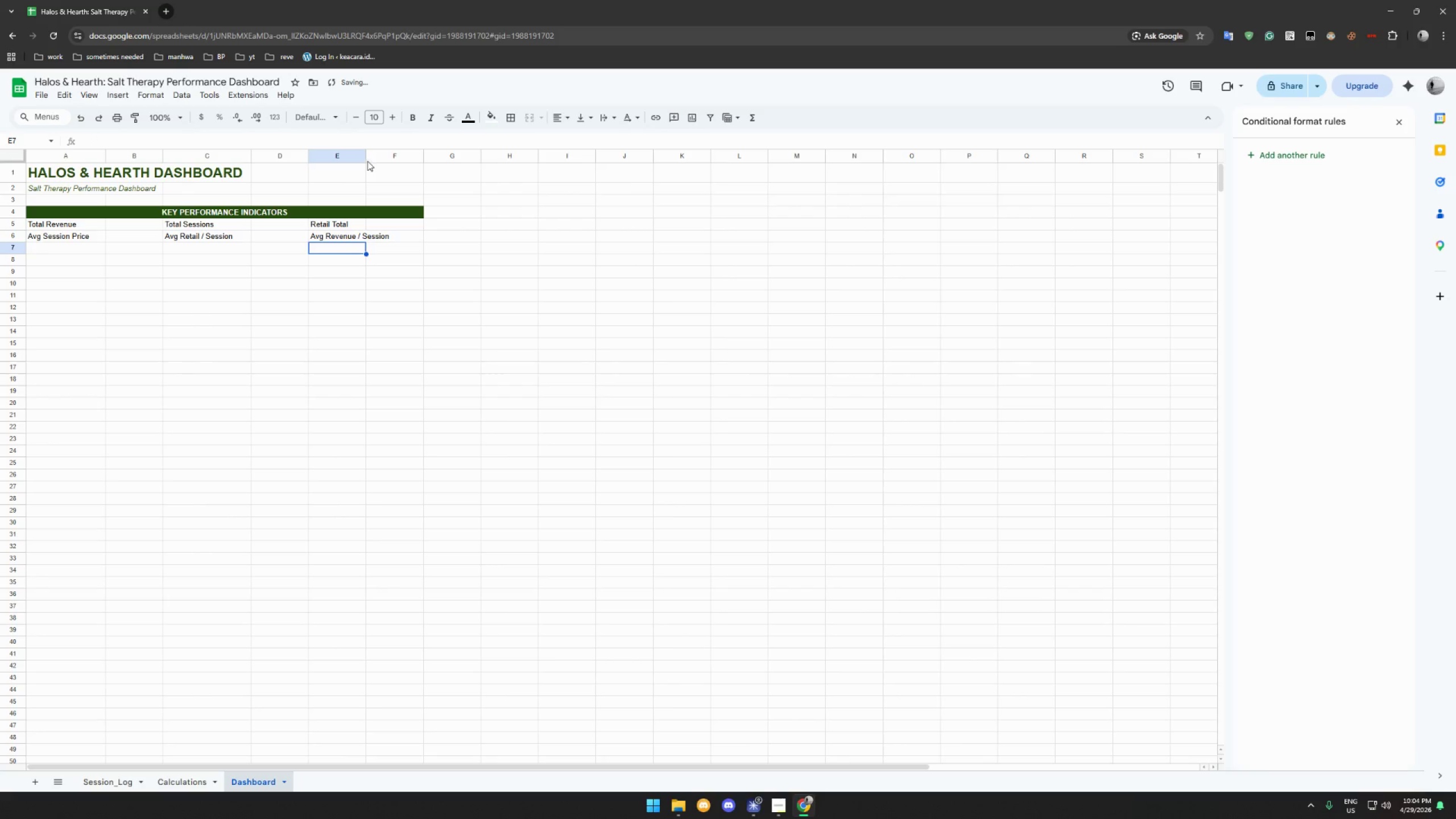 
left_click_drag(start_coordinate=[366, 156], to_coordinate=[400, 152])
 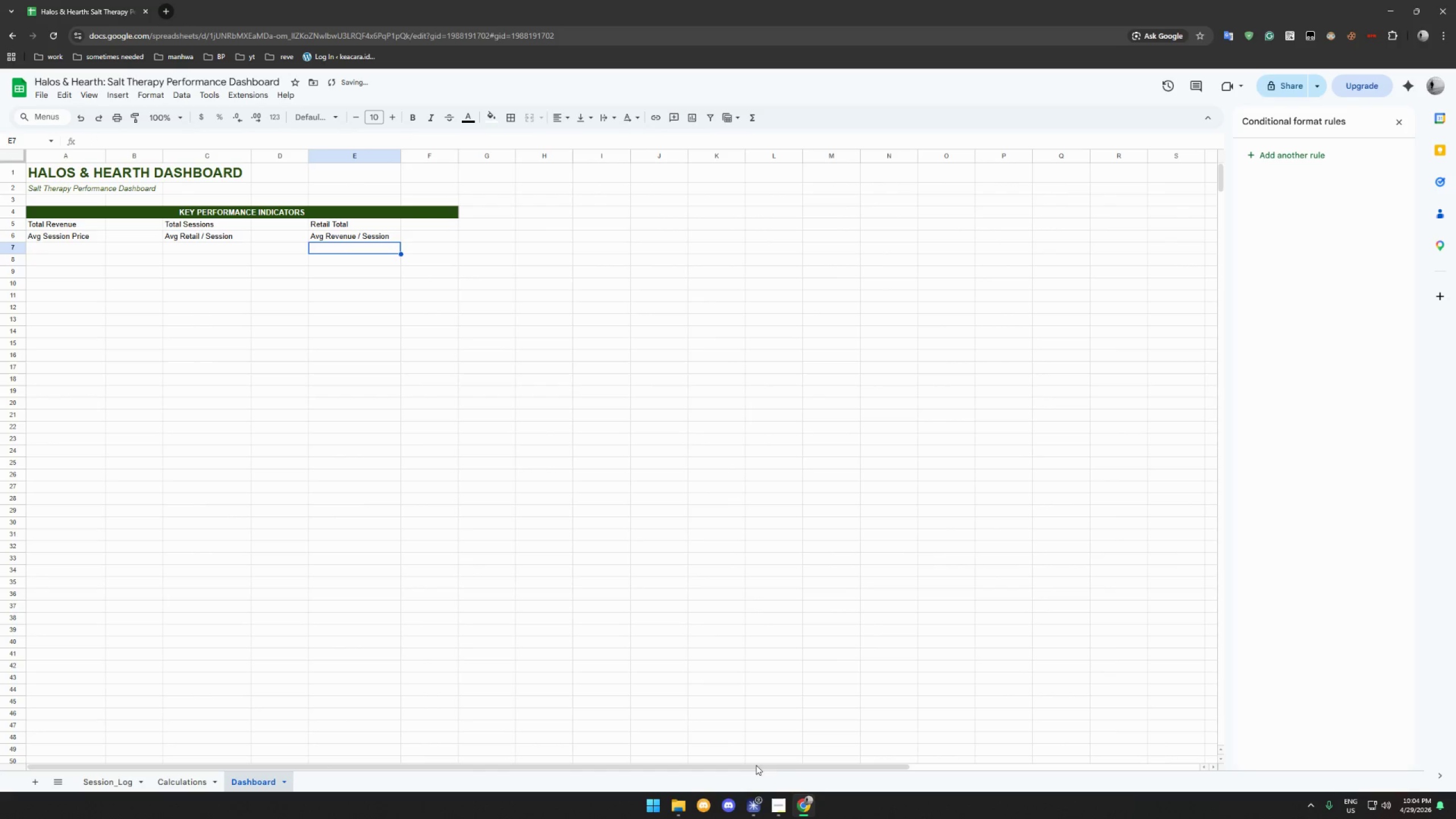 
left_click([780, 801])